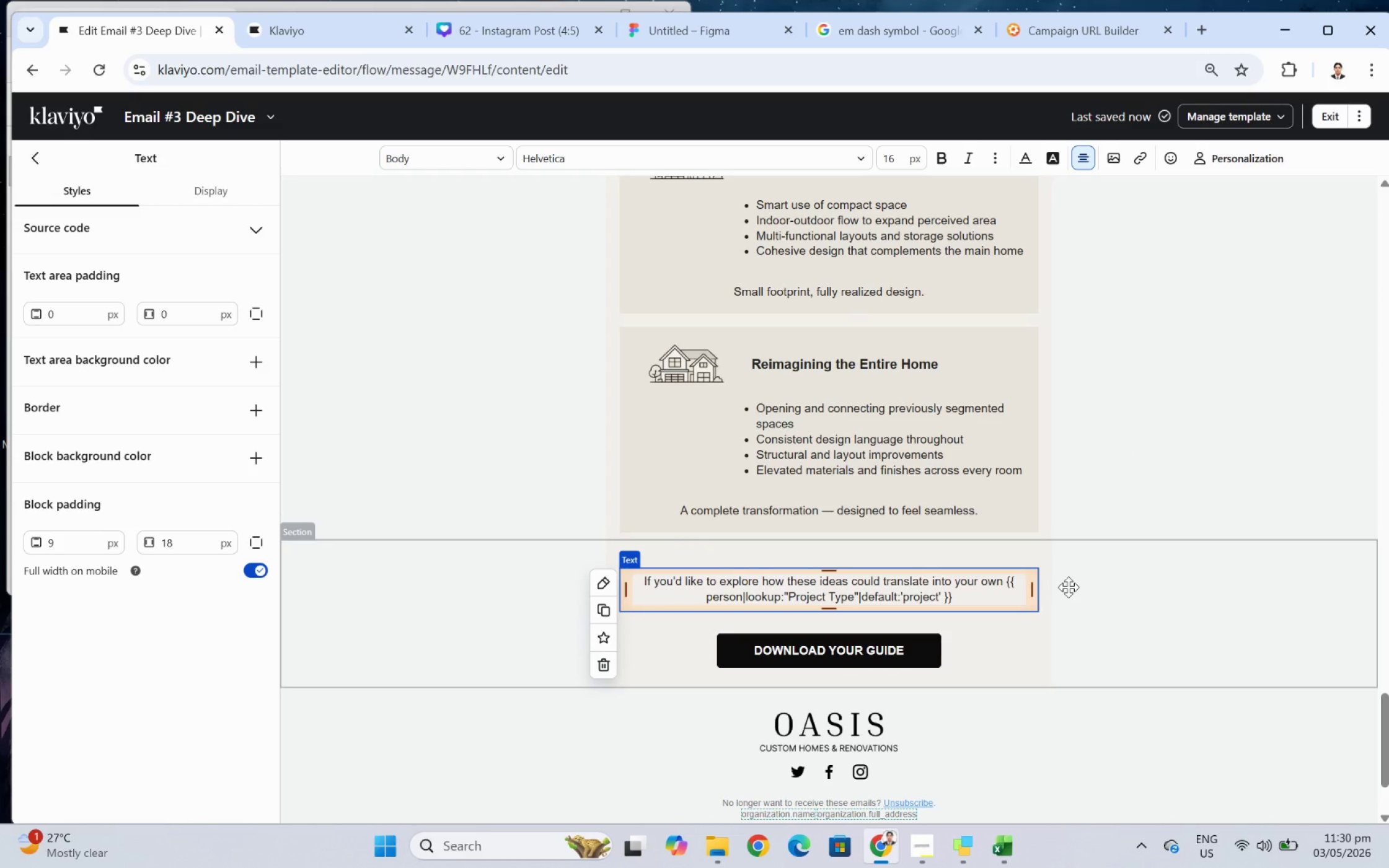 
type(, we'd be happy to walk you through the possibilities.)
 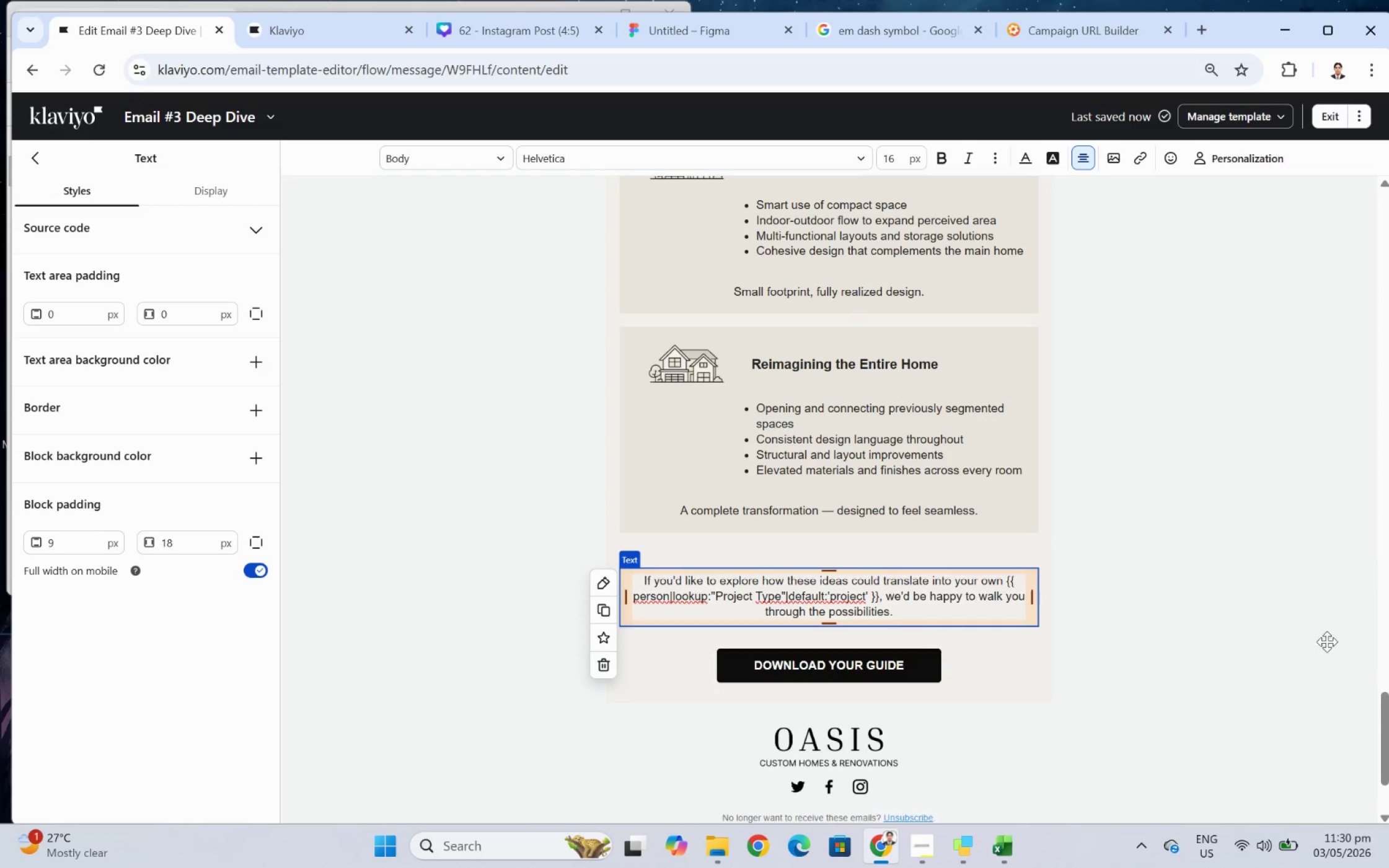 
left_click([1196, 726])
 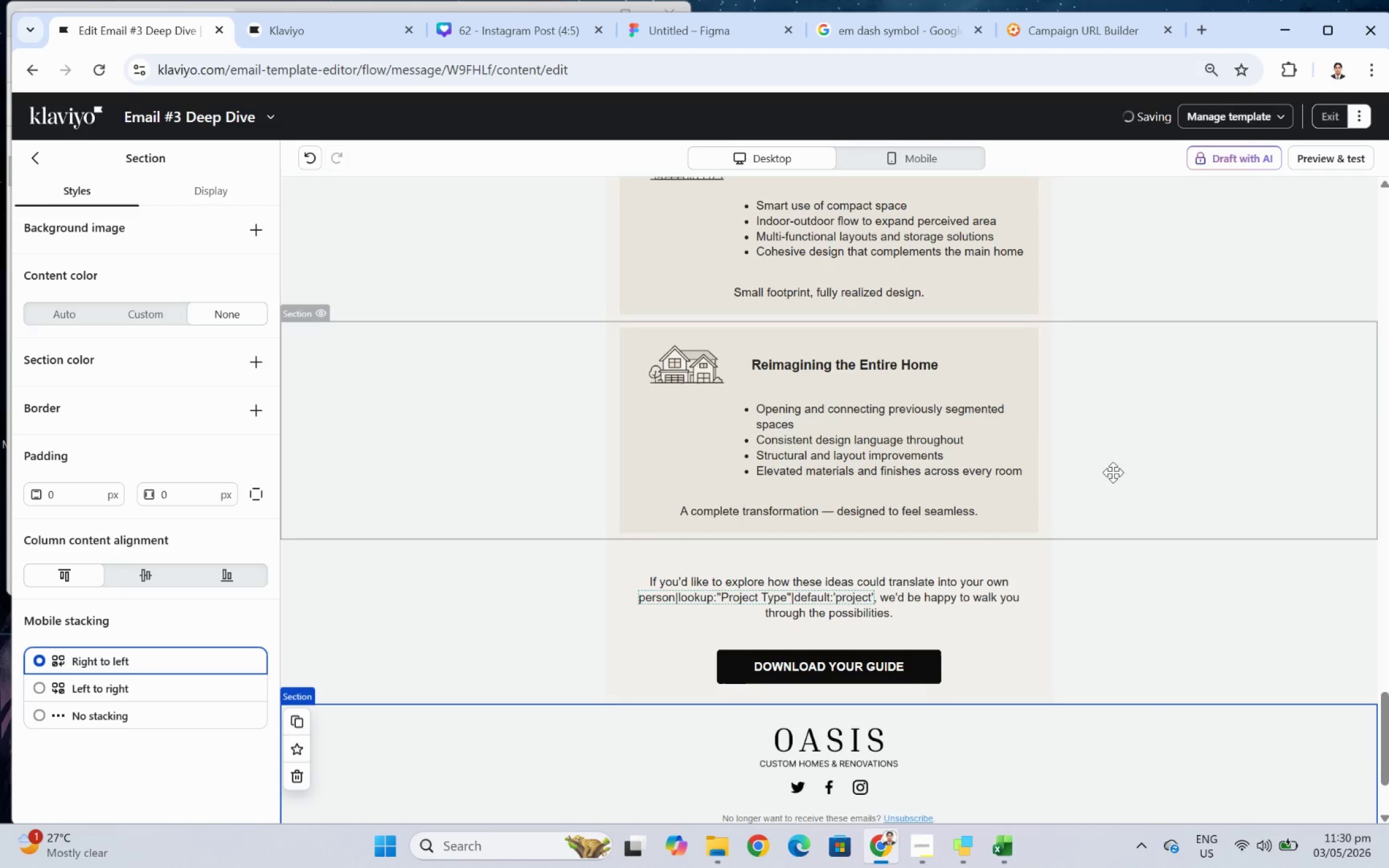 
left_click([990, 653])
 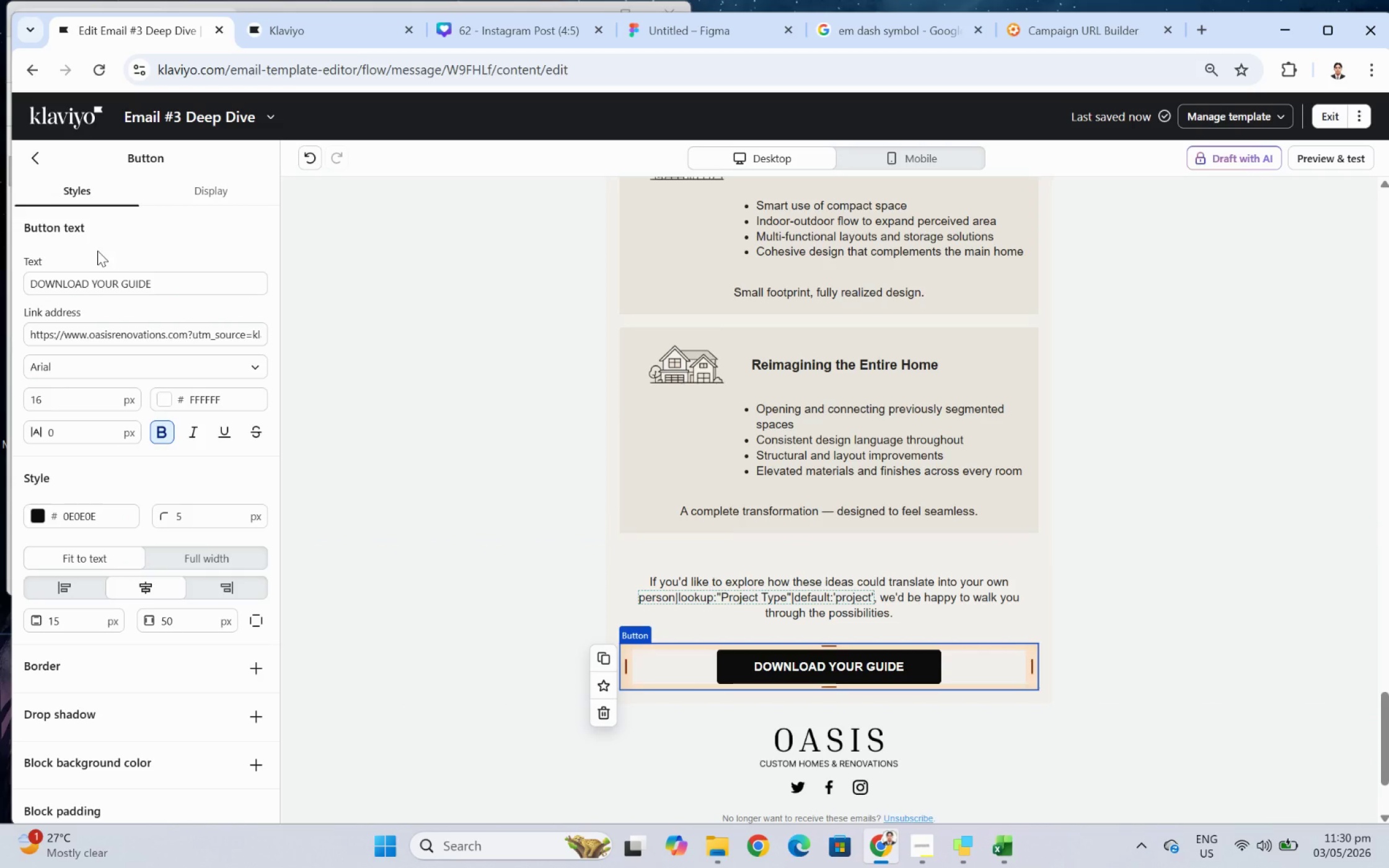 
double_click([123, 280])
 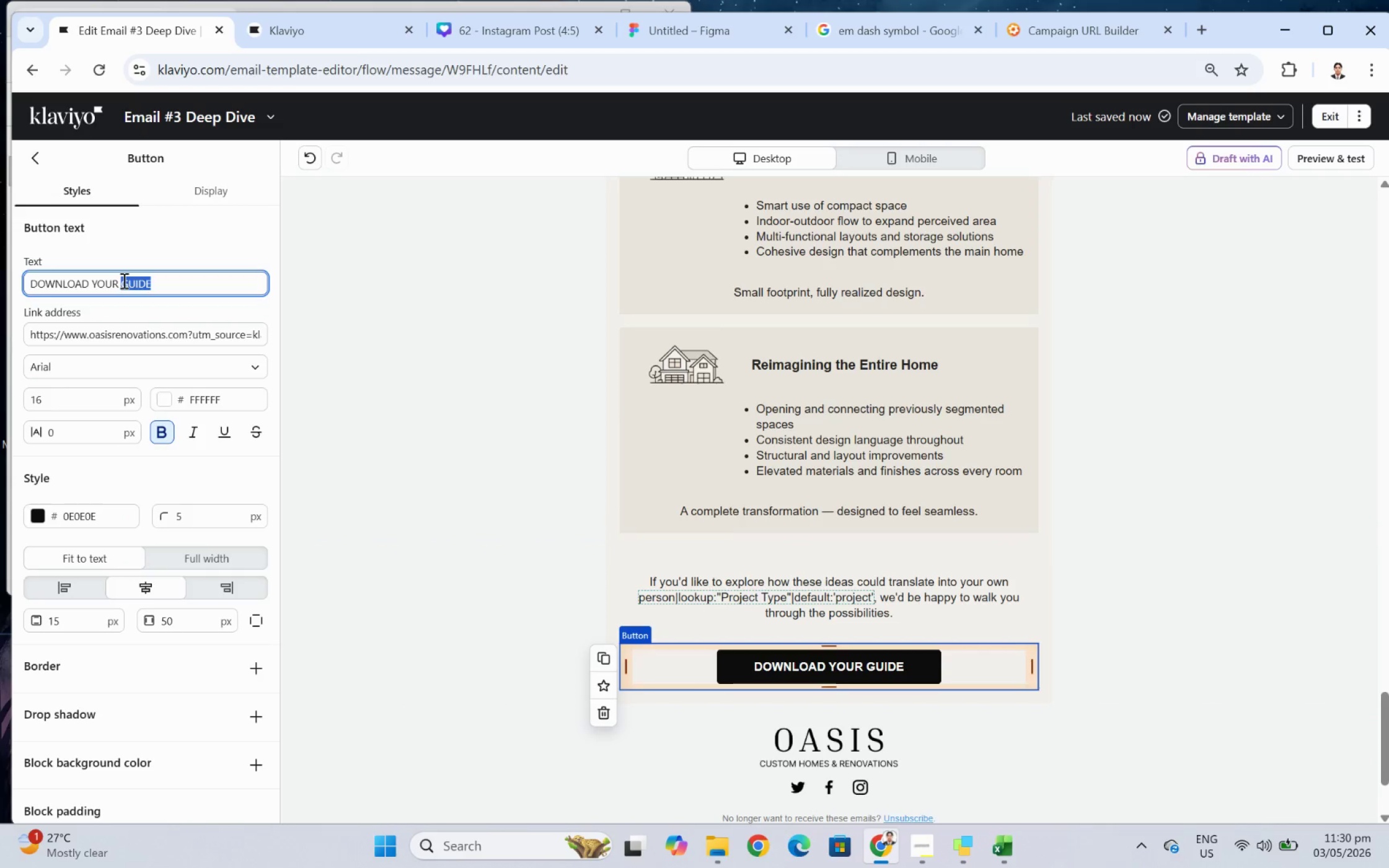 
triple_click([123, 280])
 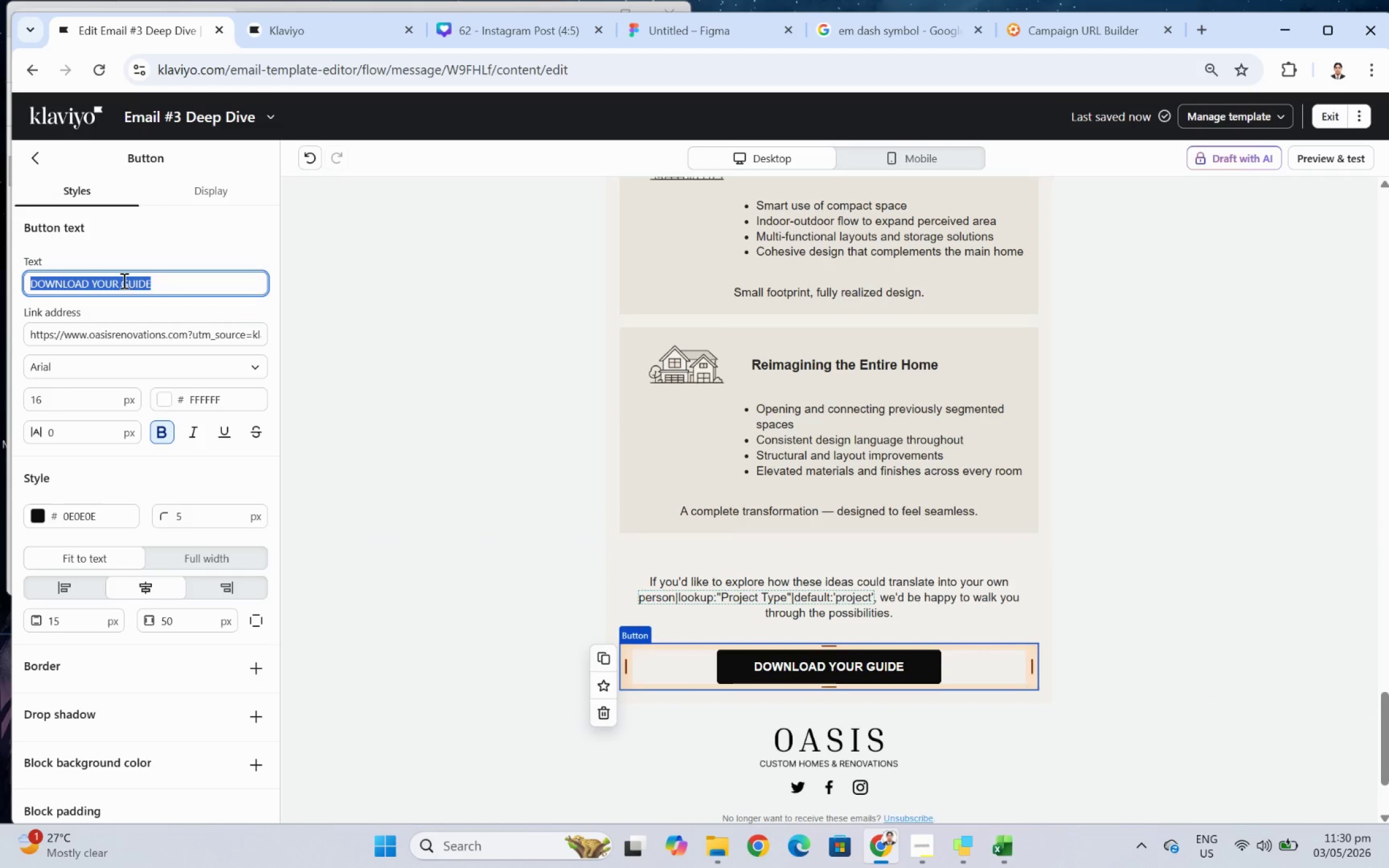 
type(view m)
key(Backspace)
key(Backspace)
key(Backspace)
key(Backspace)
key(Backspace)
key(Backspace)
type(VIEW MORE PROJECT LIKE THIS)
 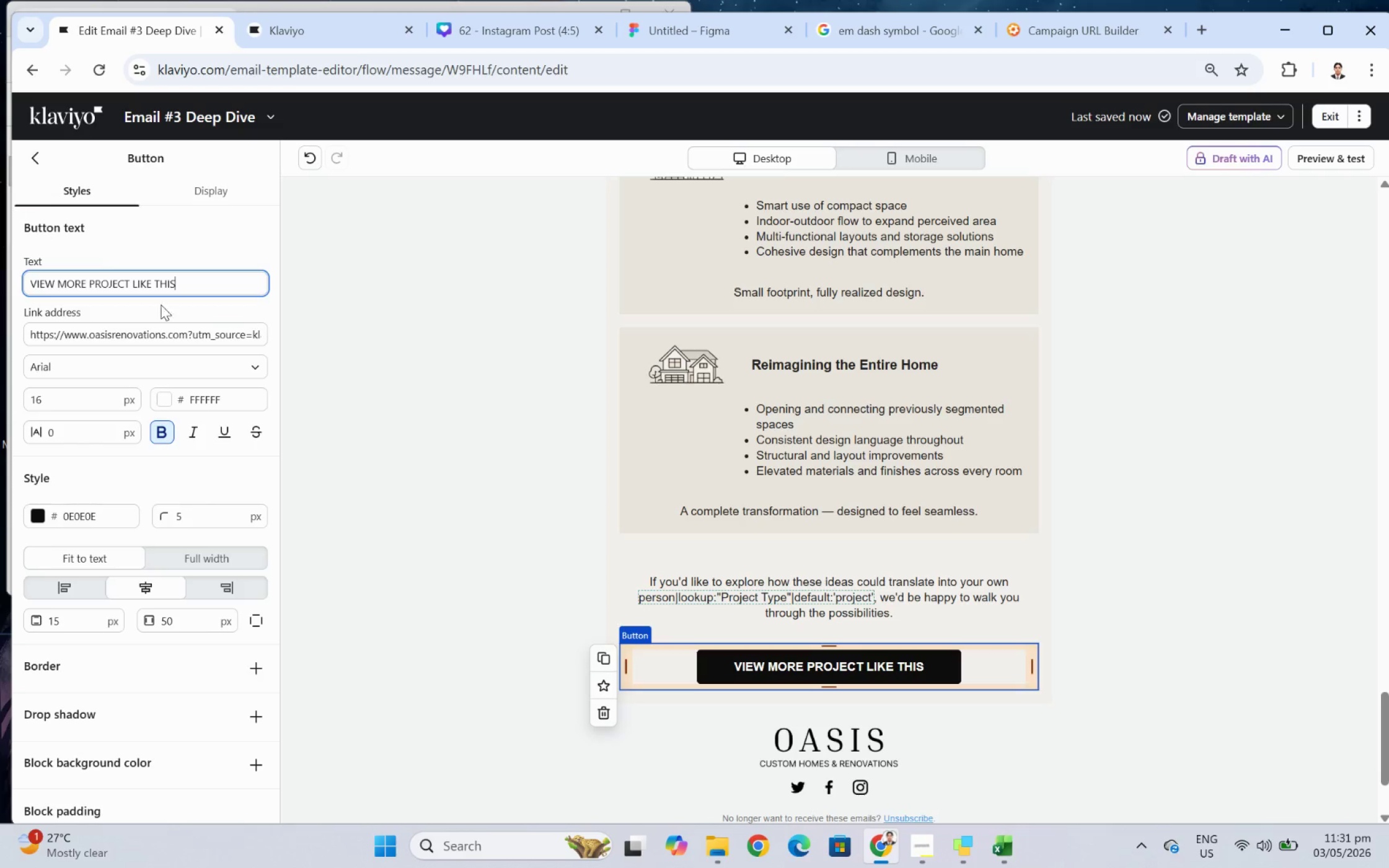 
left_click([204, 335])
 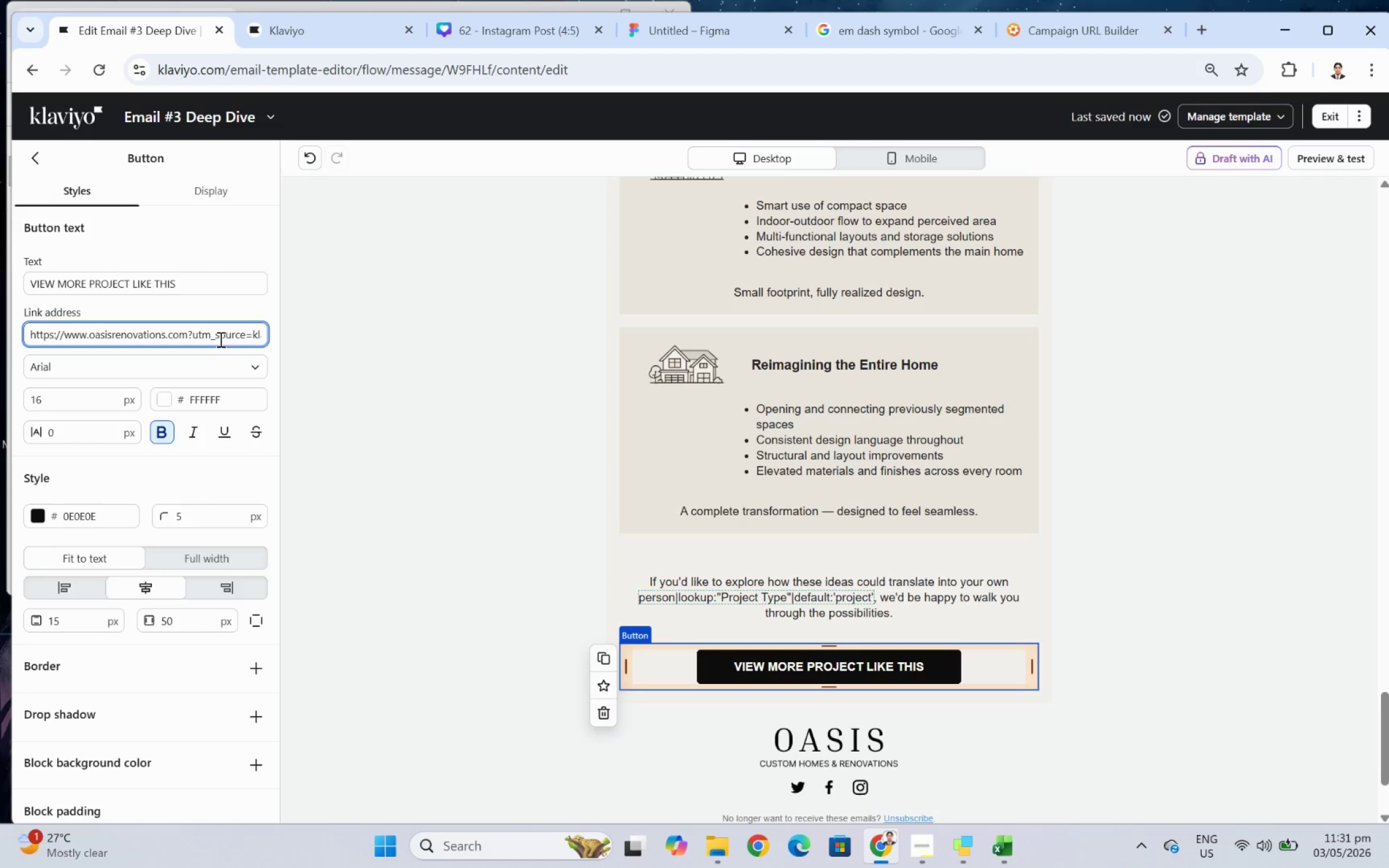 
left_click_drag(start_coordinate=[219, 339], to_coordinate=[334, 333])
 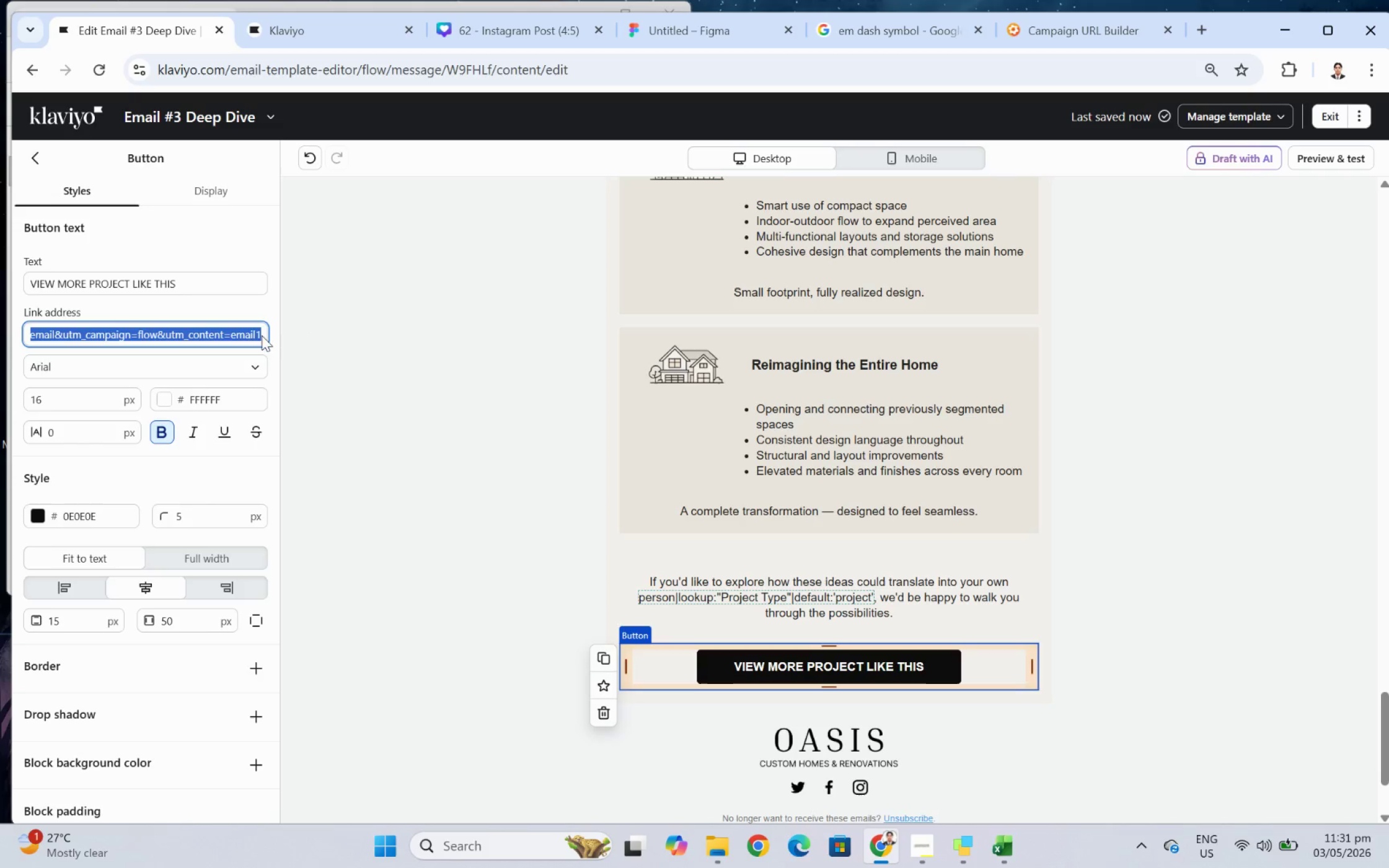 
left_click([252, 338])
 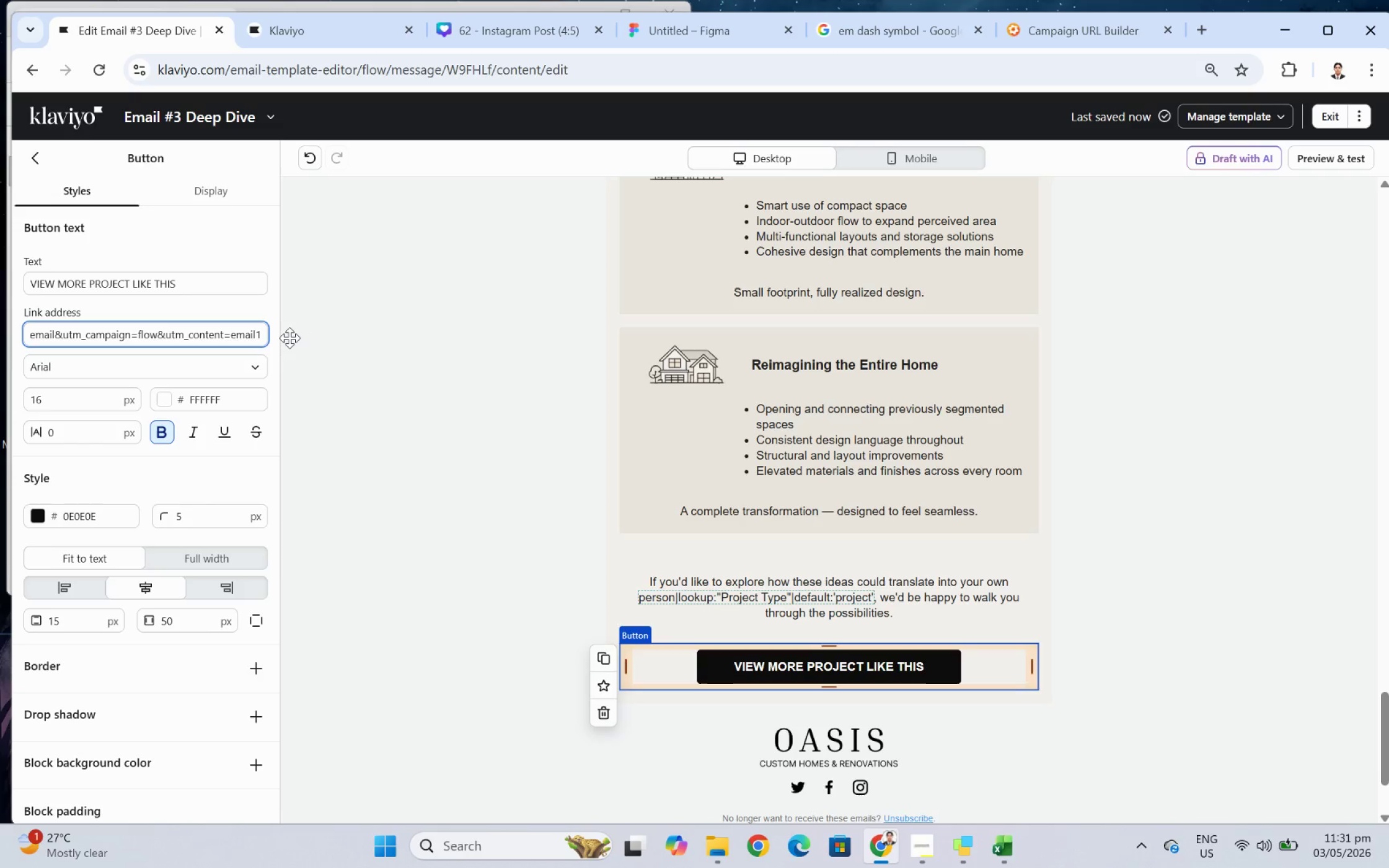 
key(ArrowRight)
 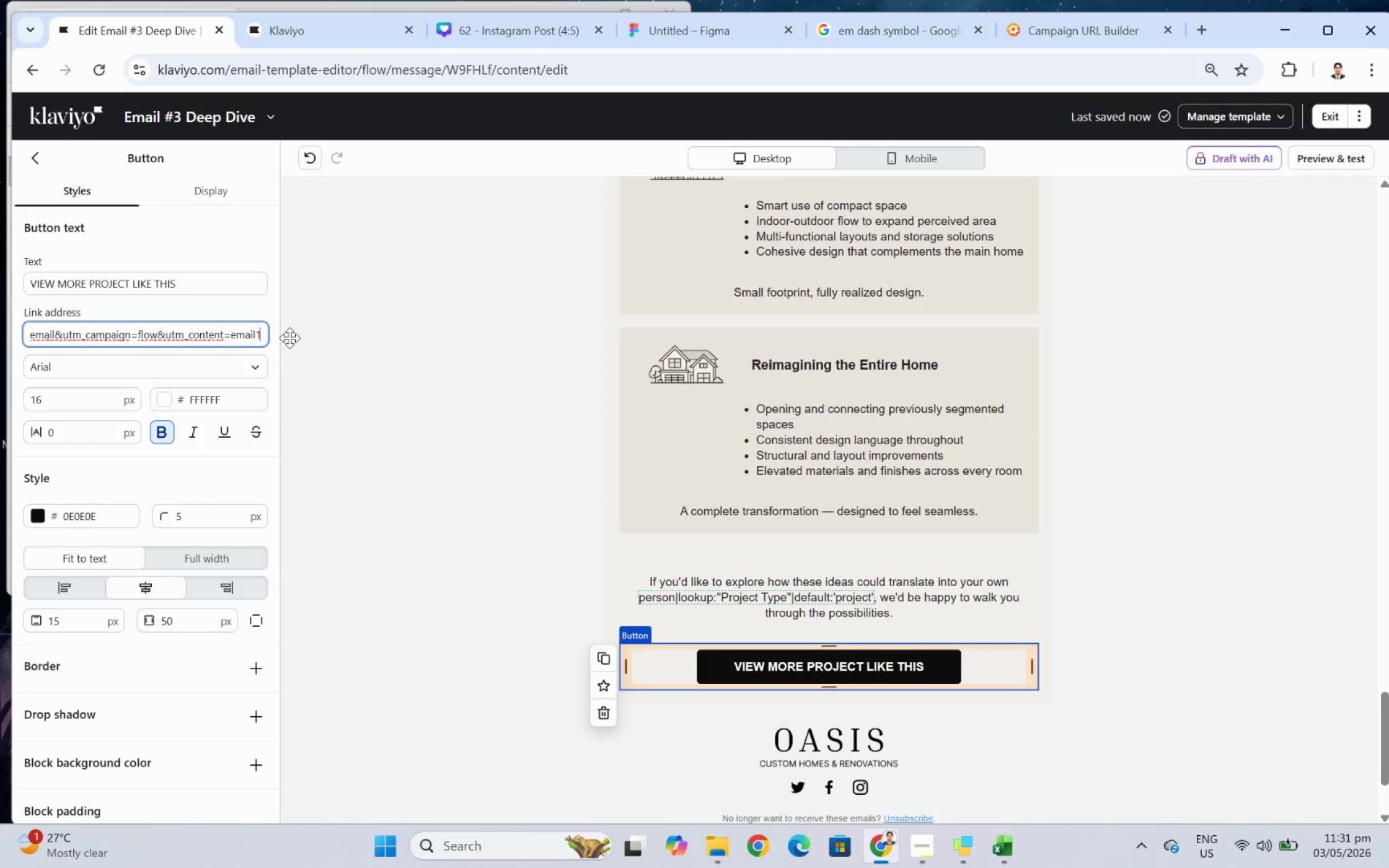 
key(ArrowRight)
 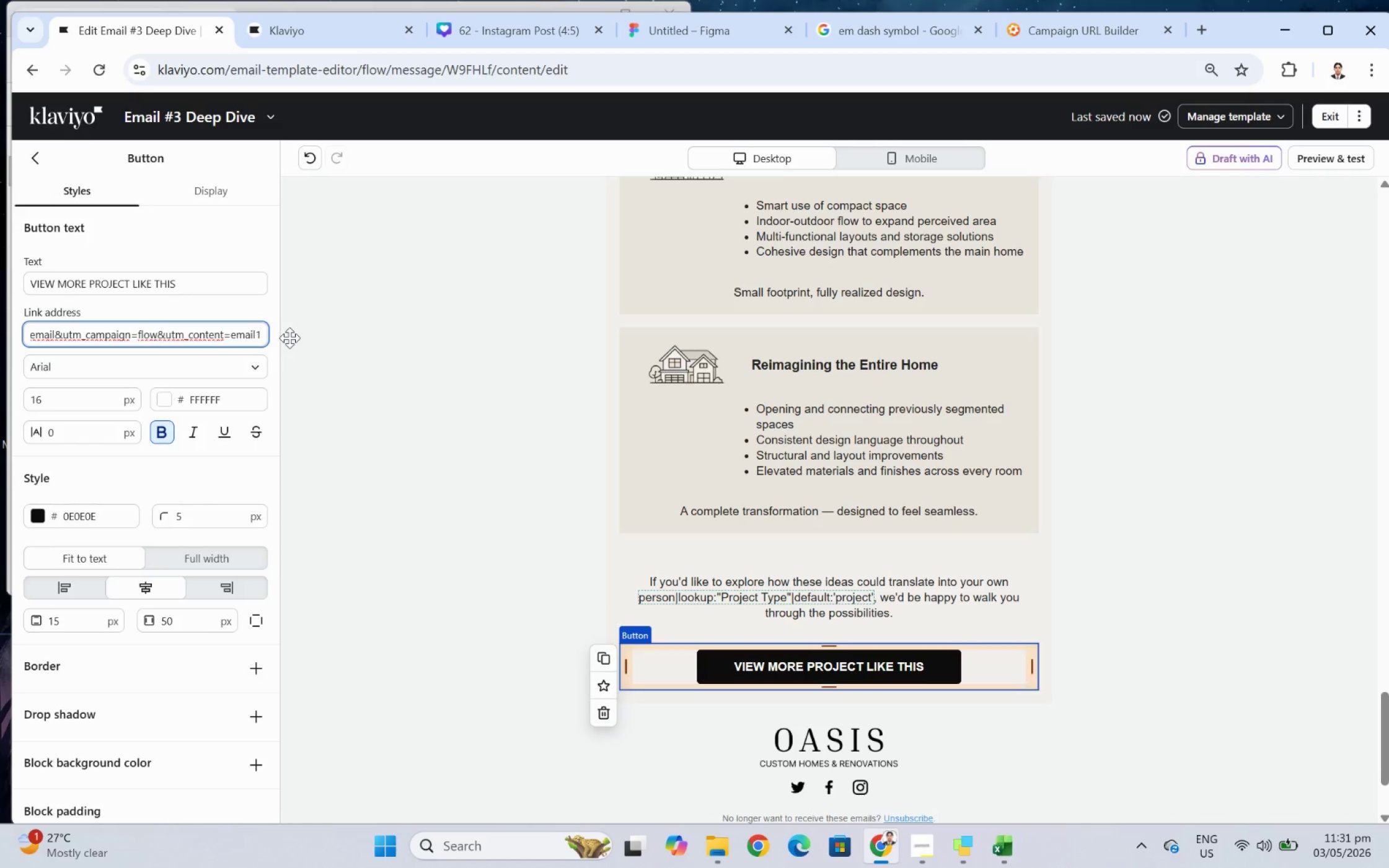 
key(Backspace)
 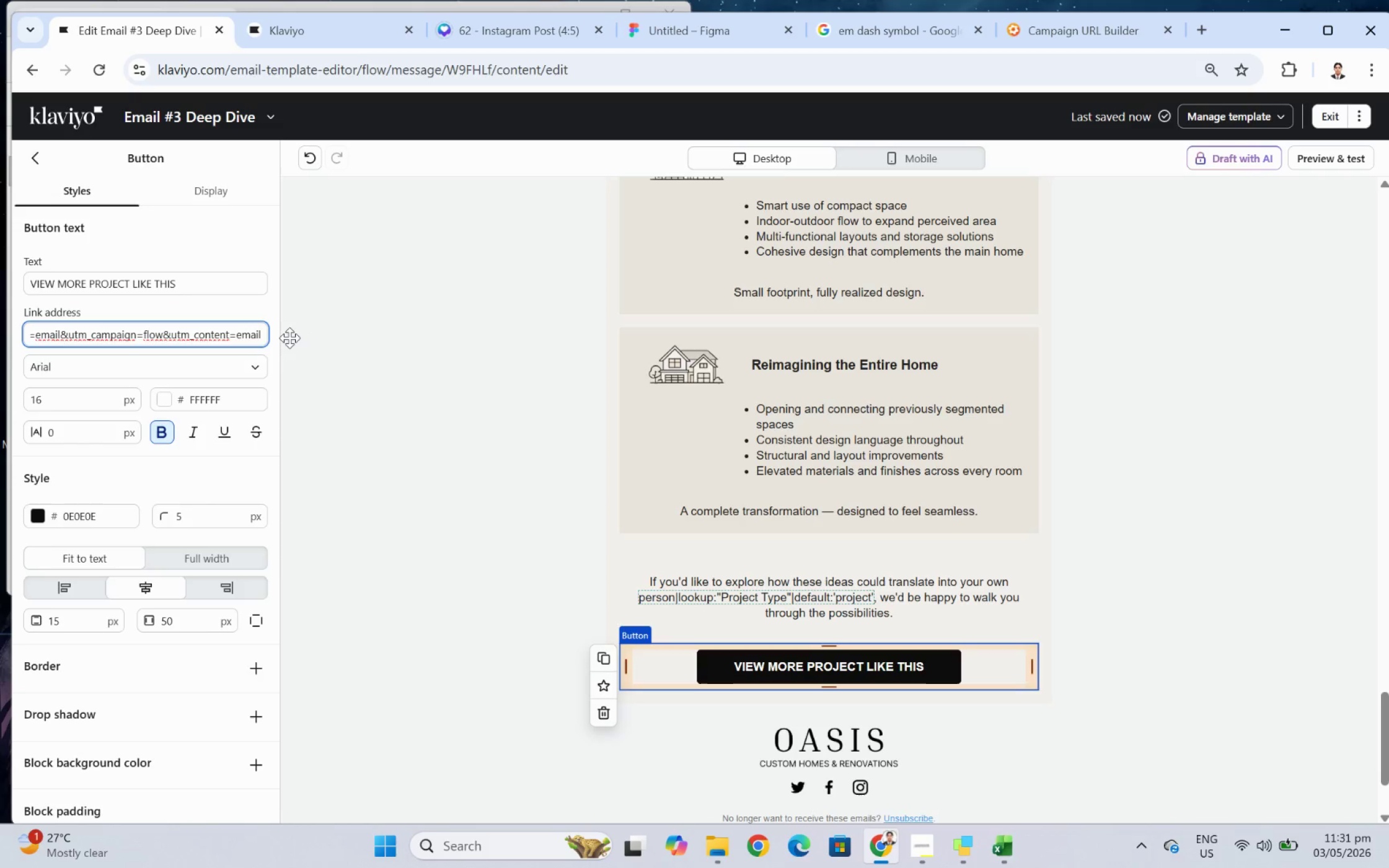 
key(3)
 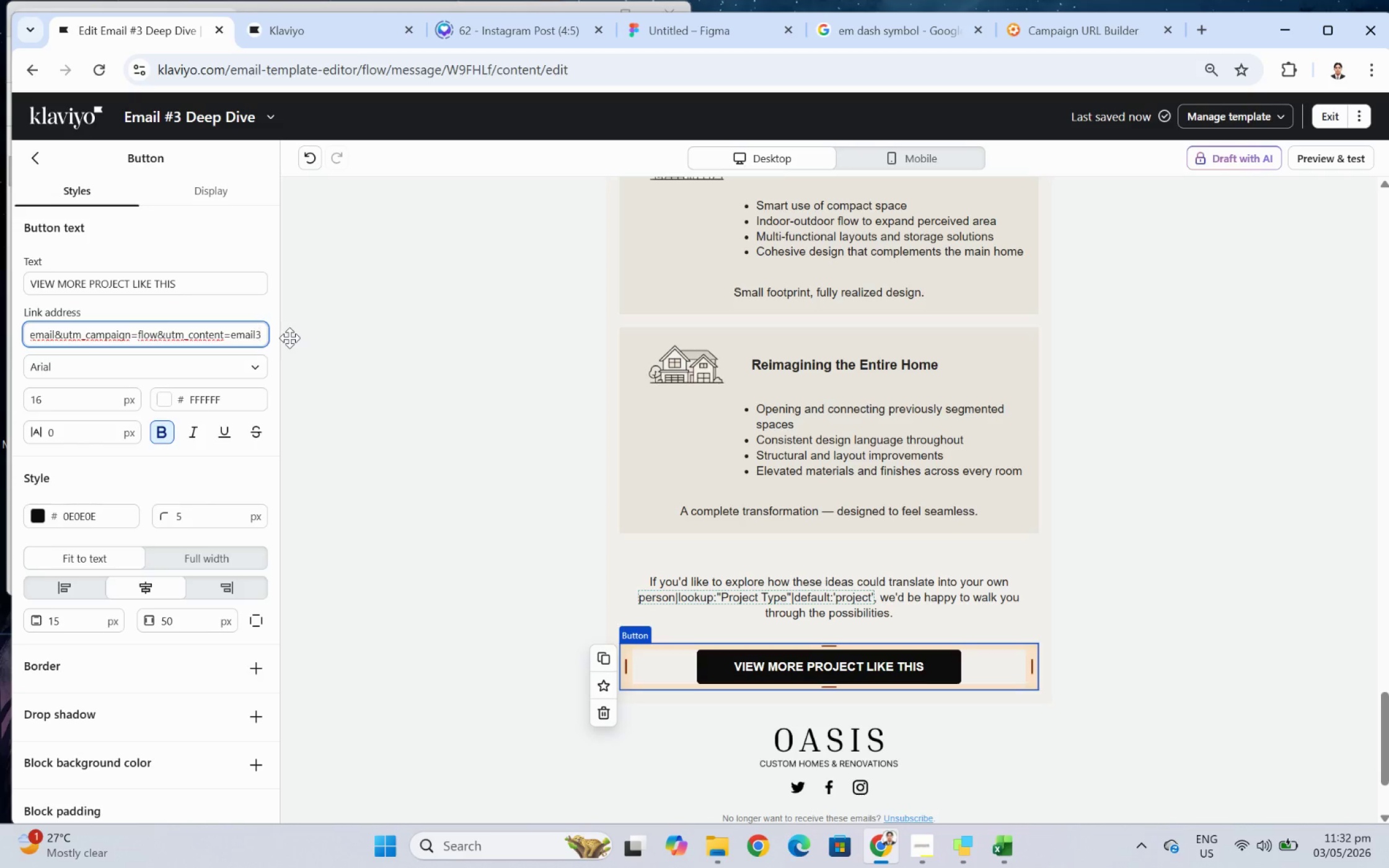 
wait(56.33)
 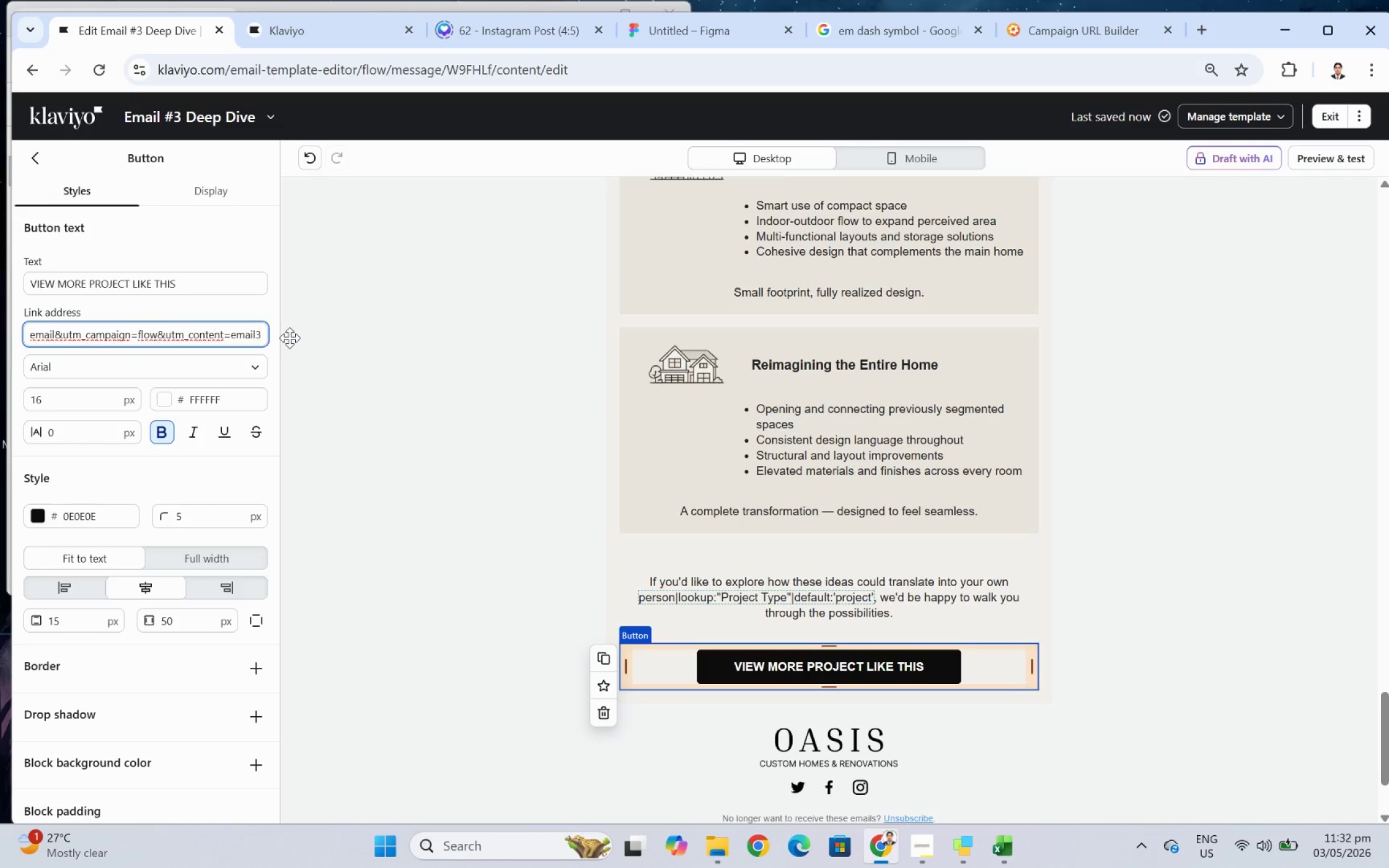 
left_click([1194, 668])
 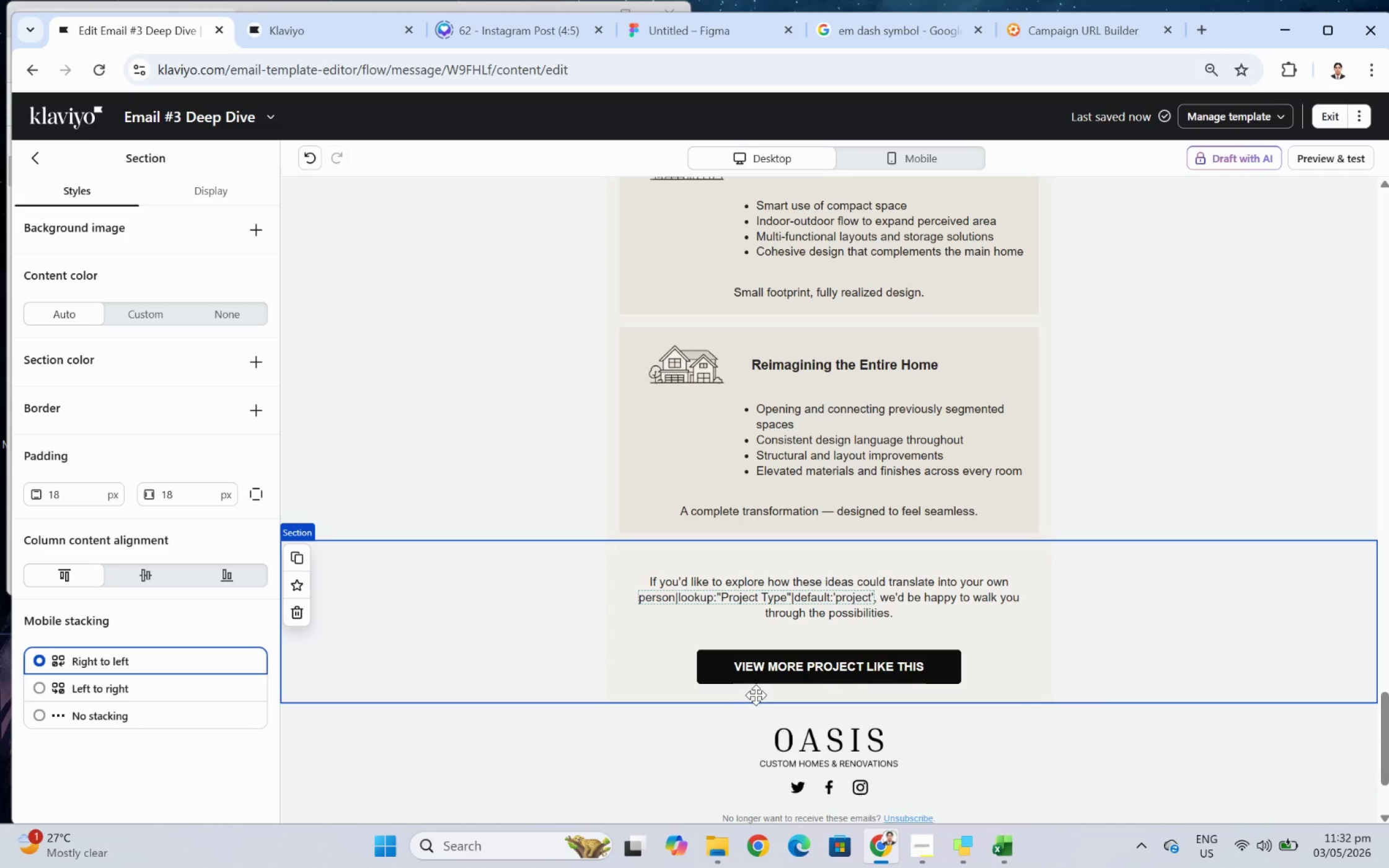 
left_click([1012, 830])
 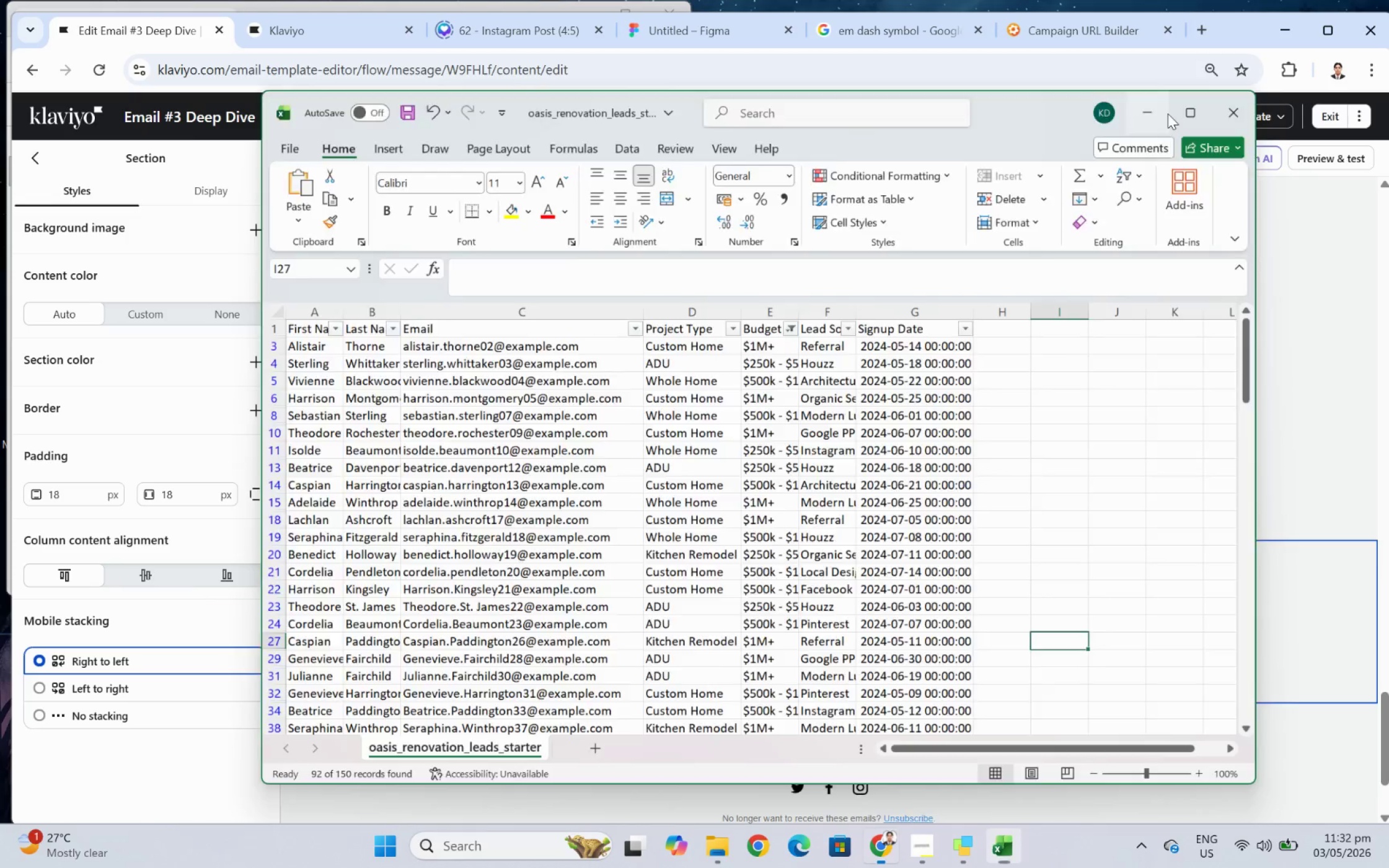 
left_click([1185, 769])
 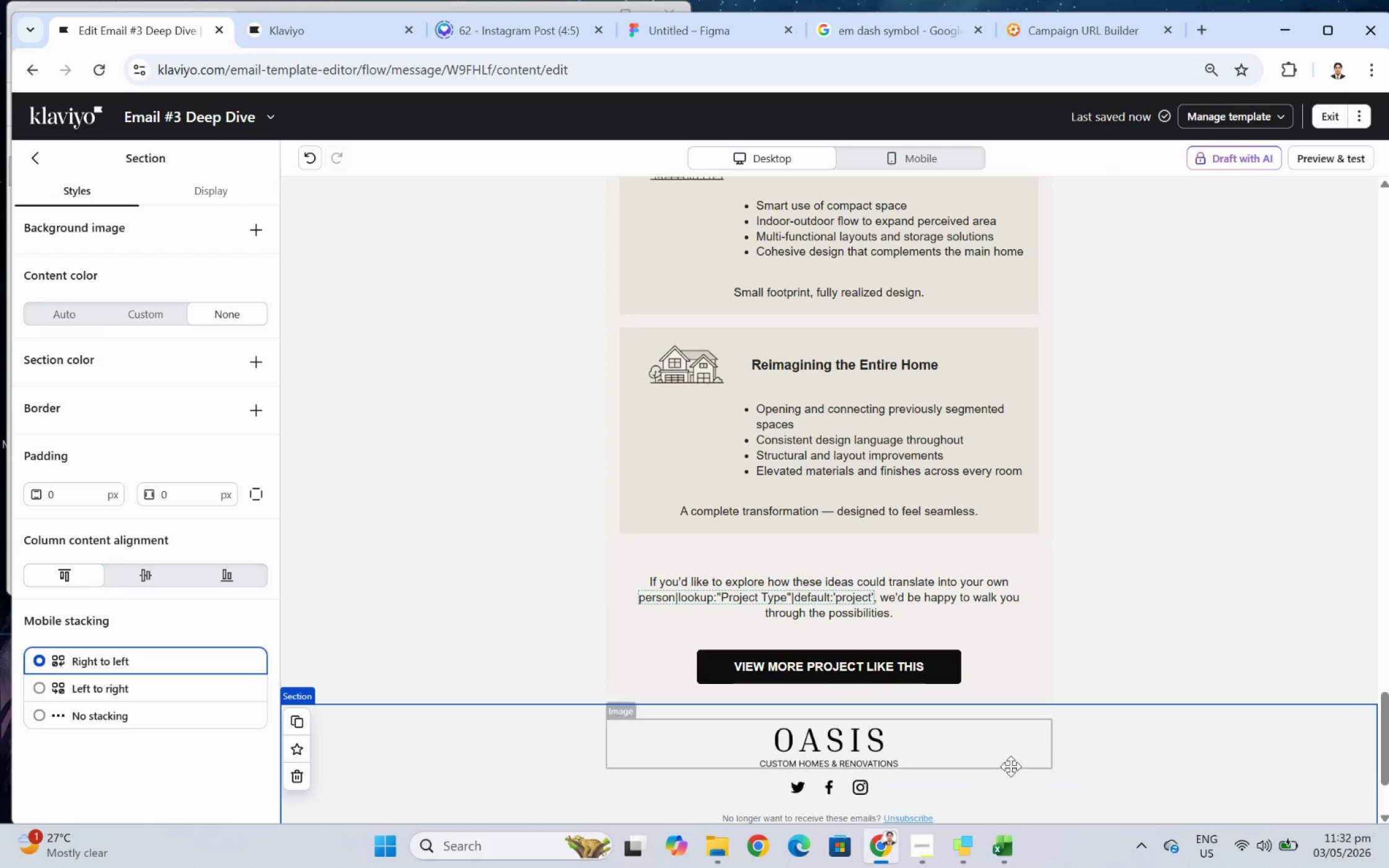 
left_click([935, 765])
 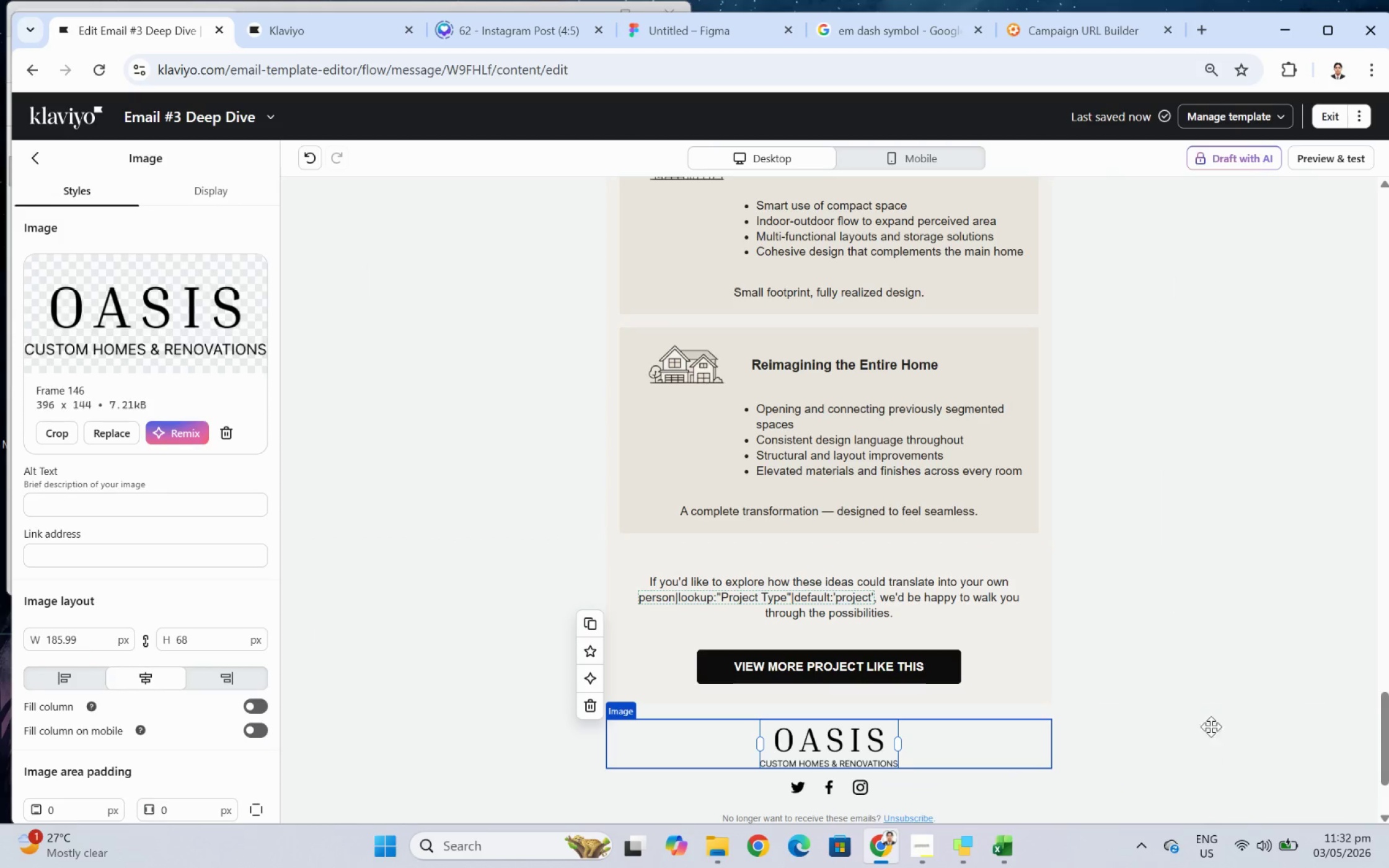 
left_click([962, 654])
 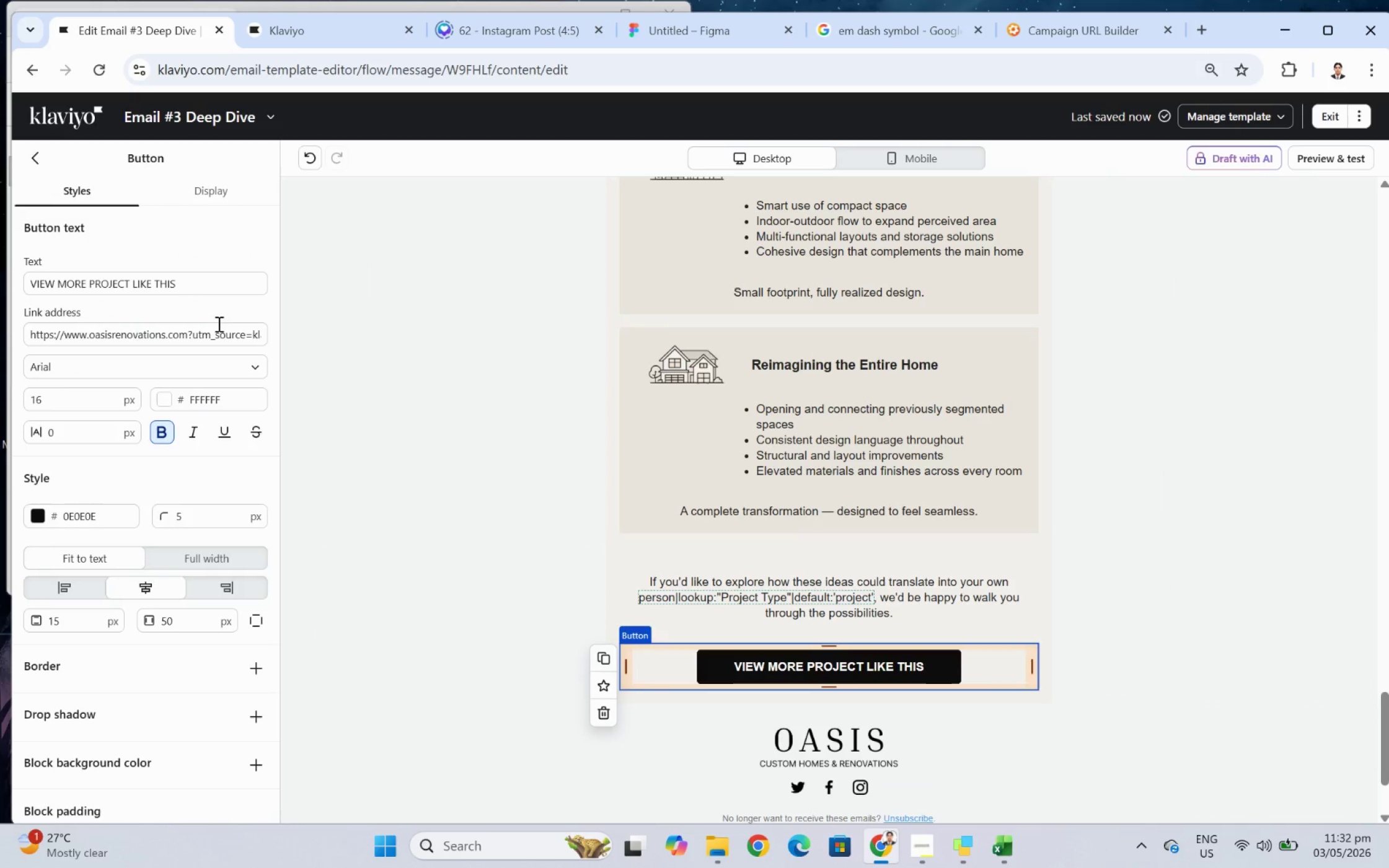 
left_click_drag(start_coordinate=[228, 331], to_coordinate=[304, 332])
 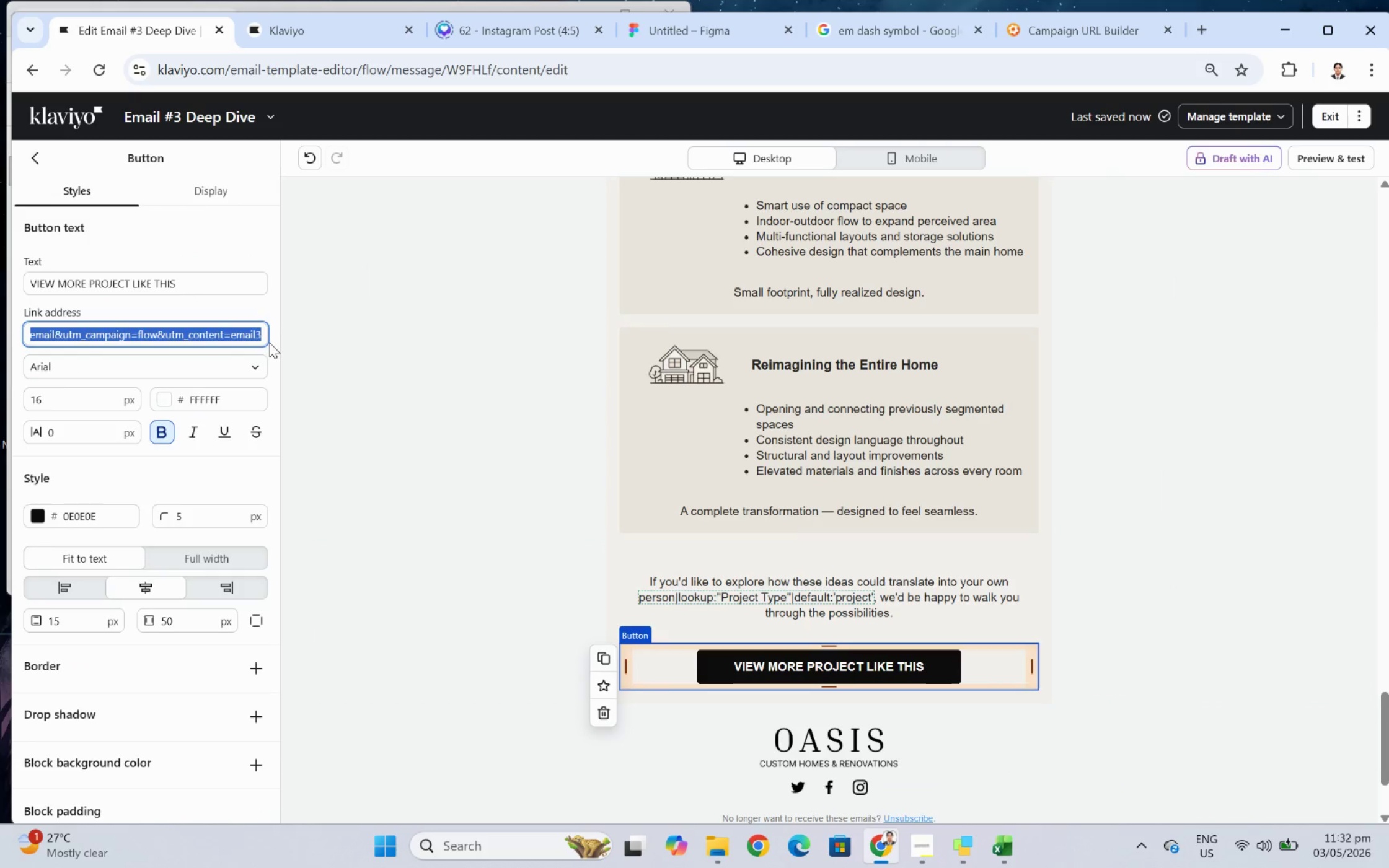 
left_click([257, 338])
 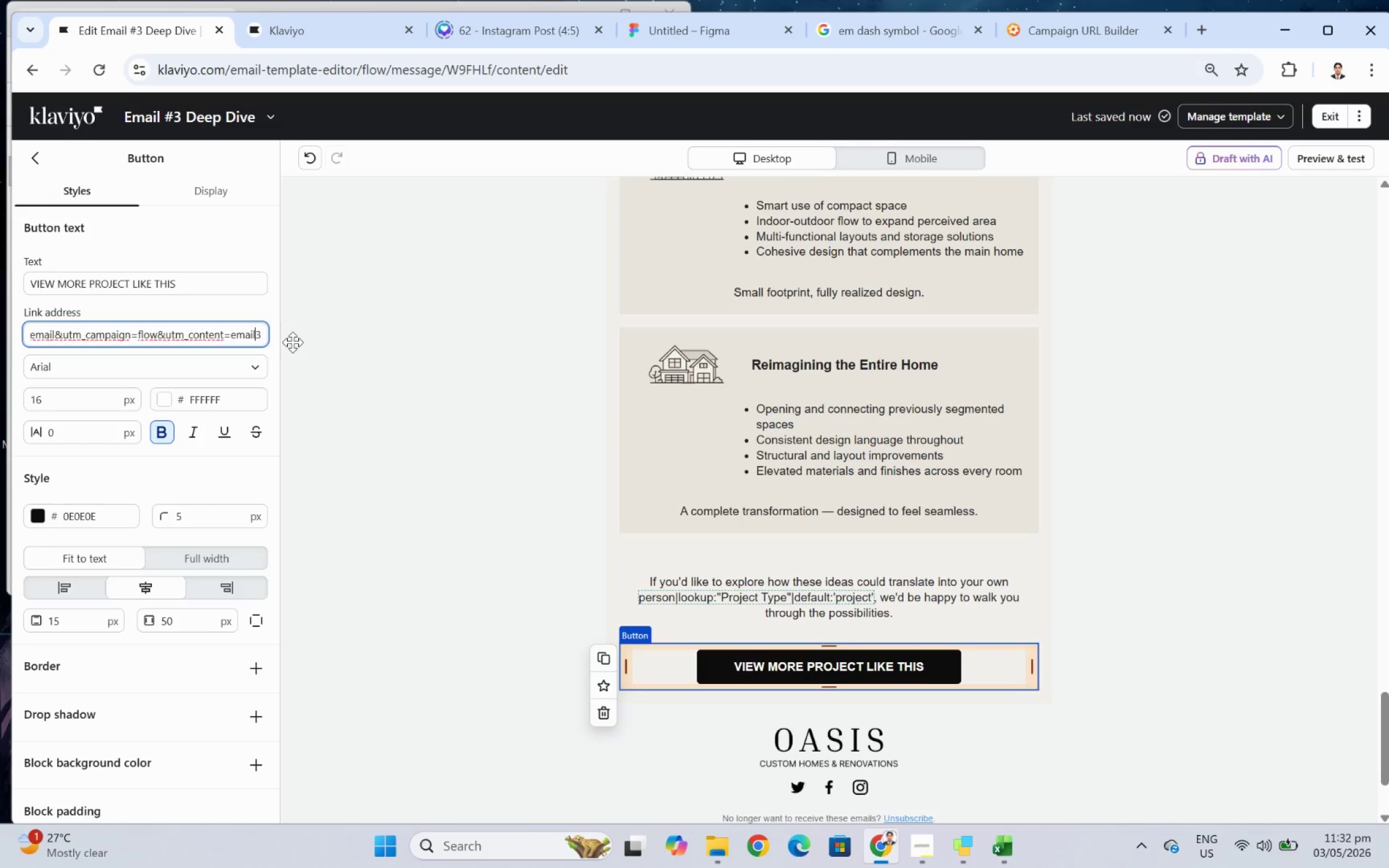 
key(ArrowRight)
 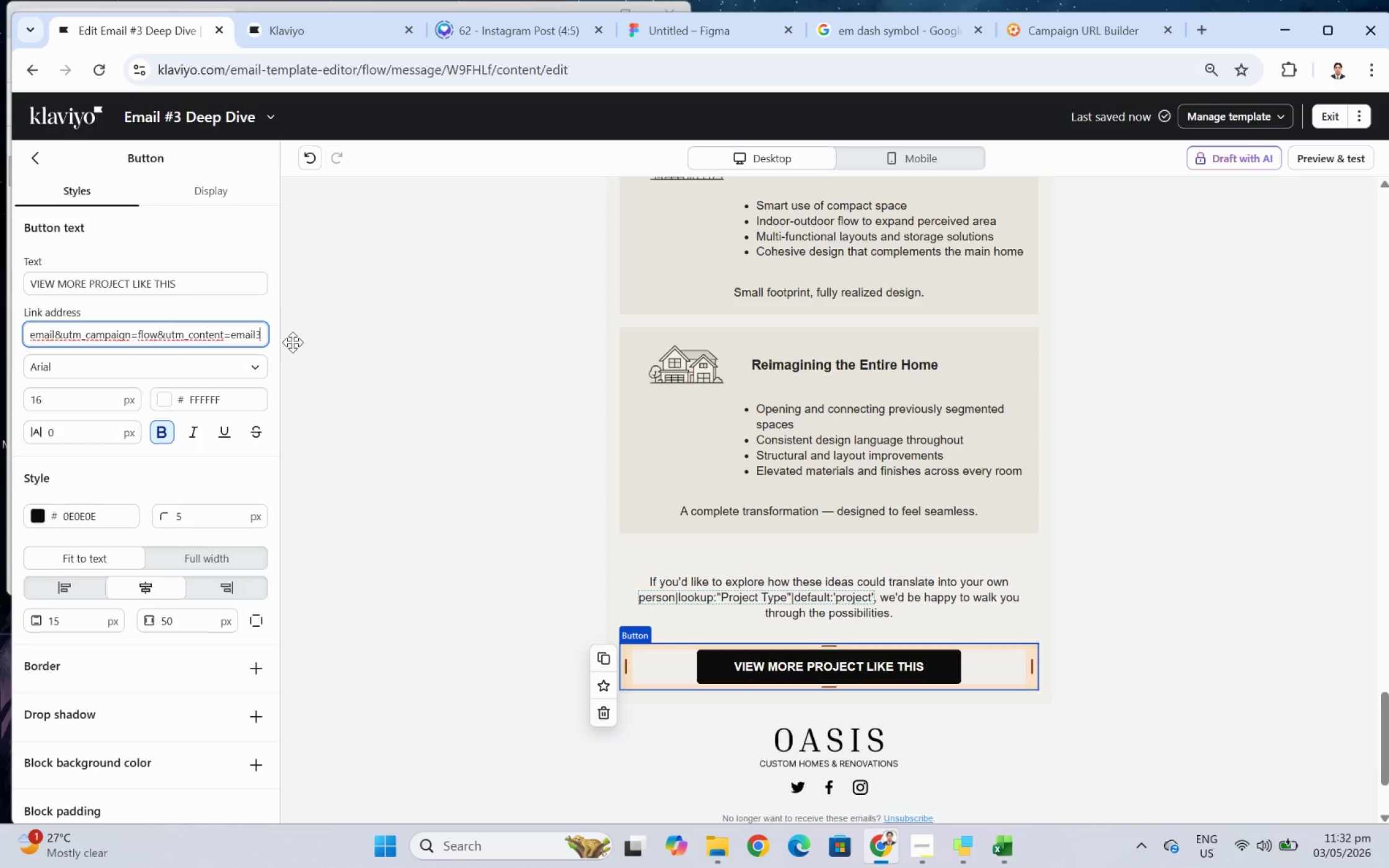 
key(ArrowRight)
 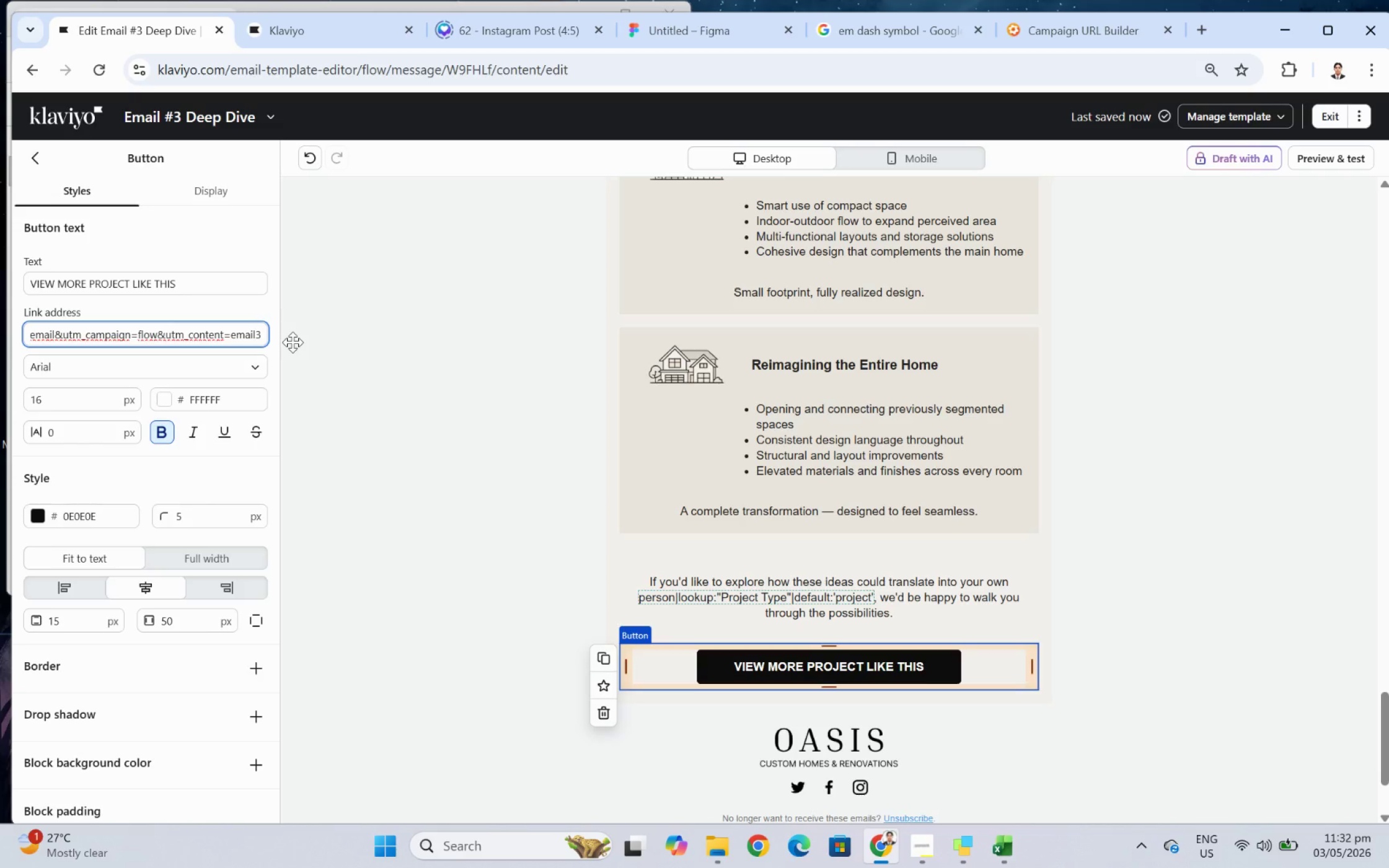 
key(Shift+B)
 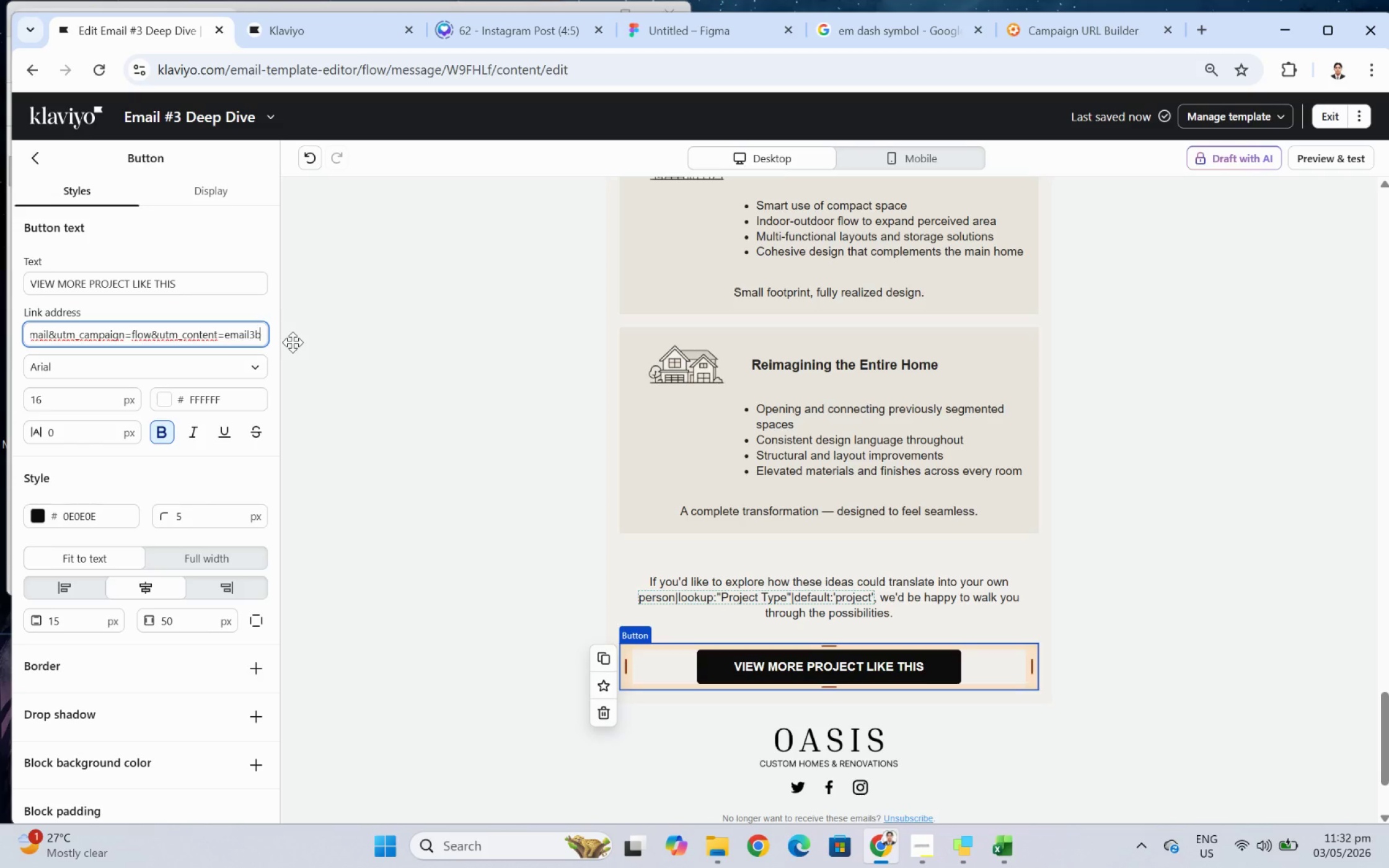 
key(Backspace)
 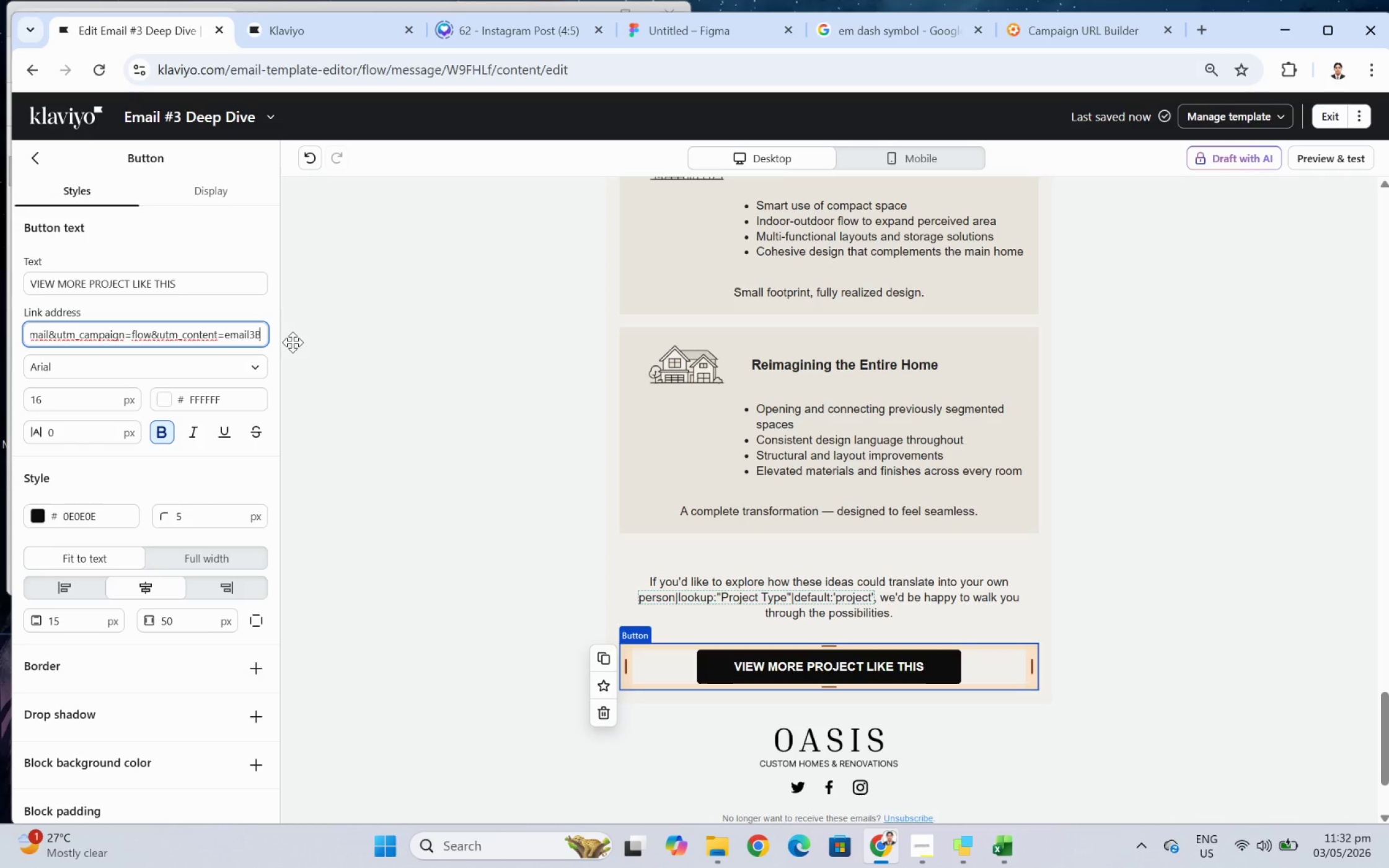 
key(B)
 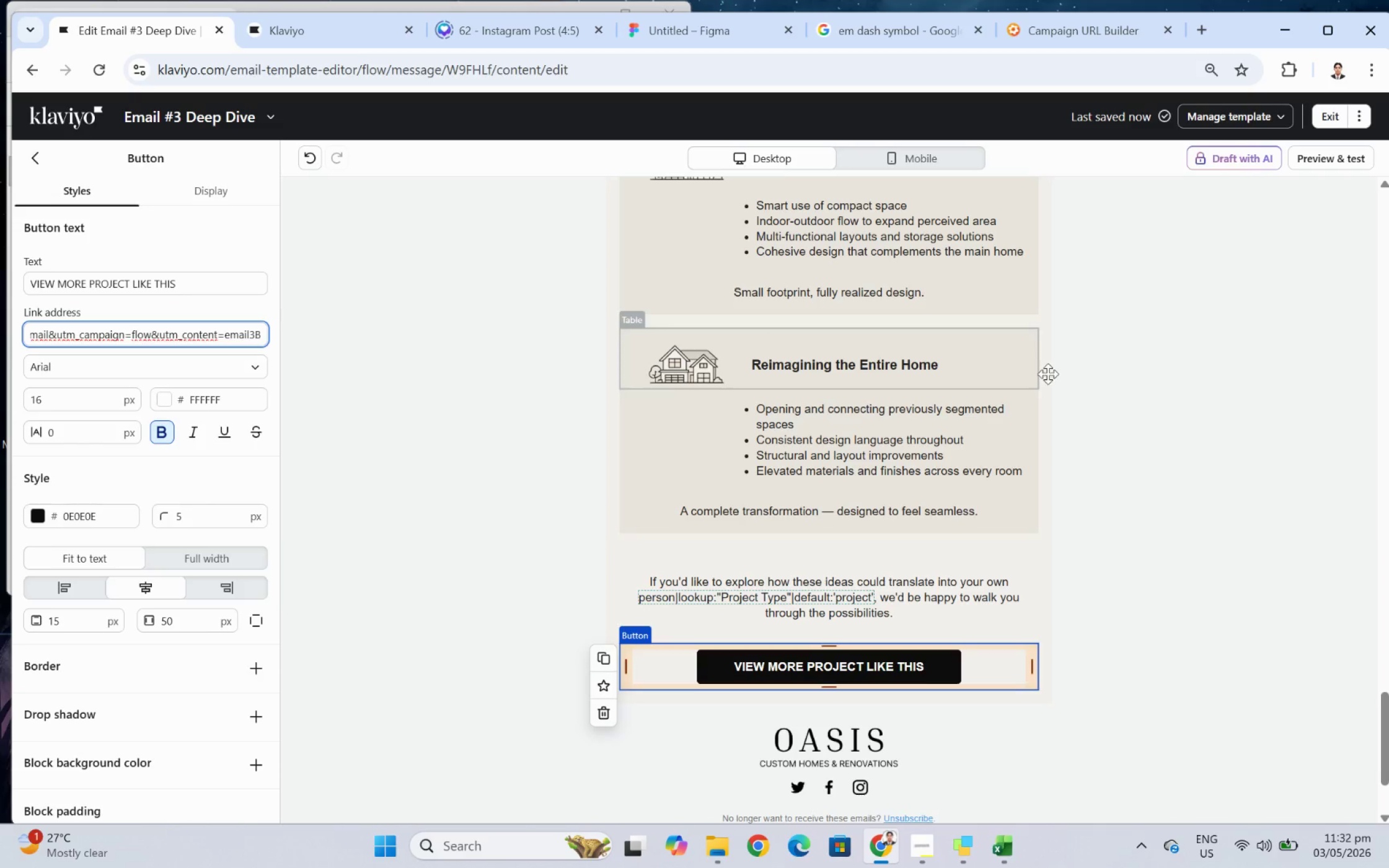 
left_click([1348, 486])
 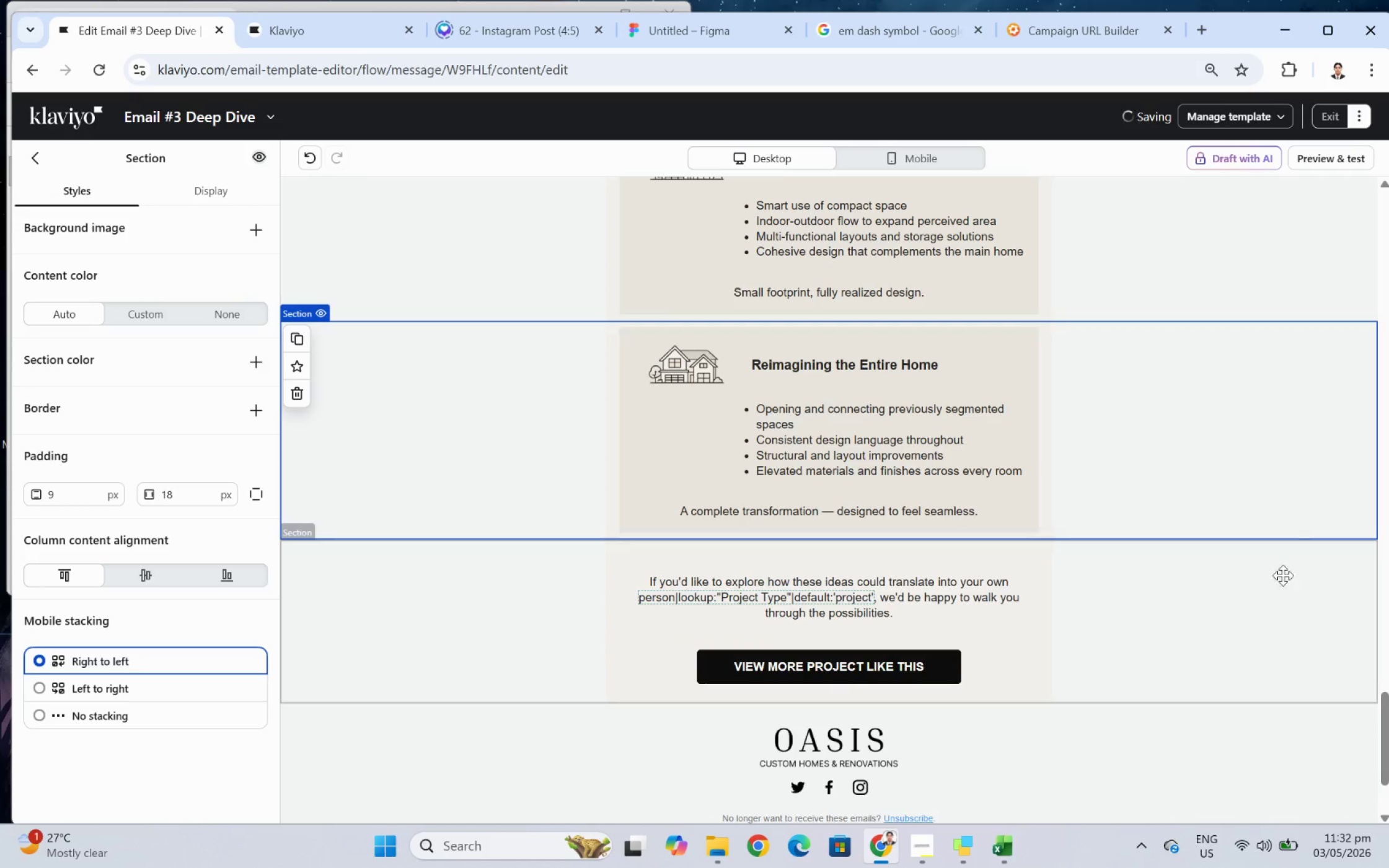 
left_click([1280, 579])
 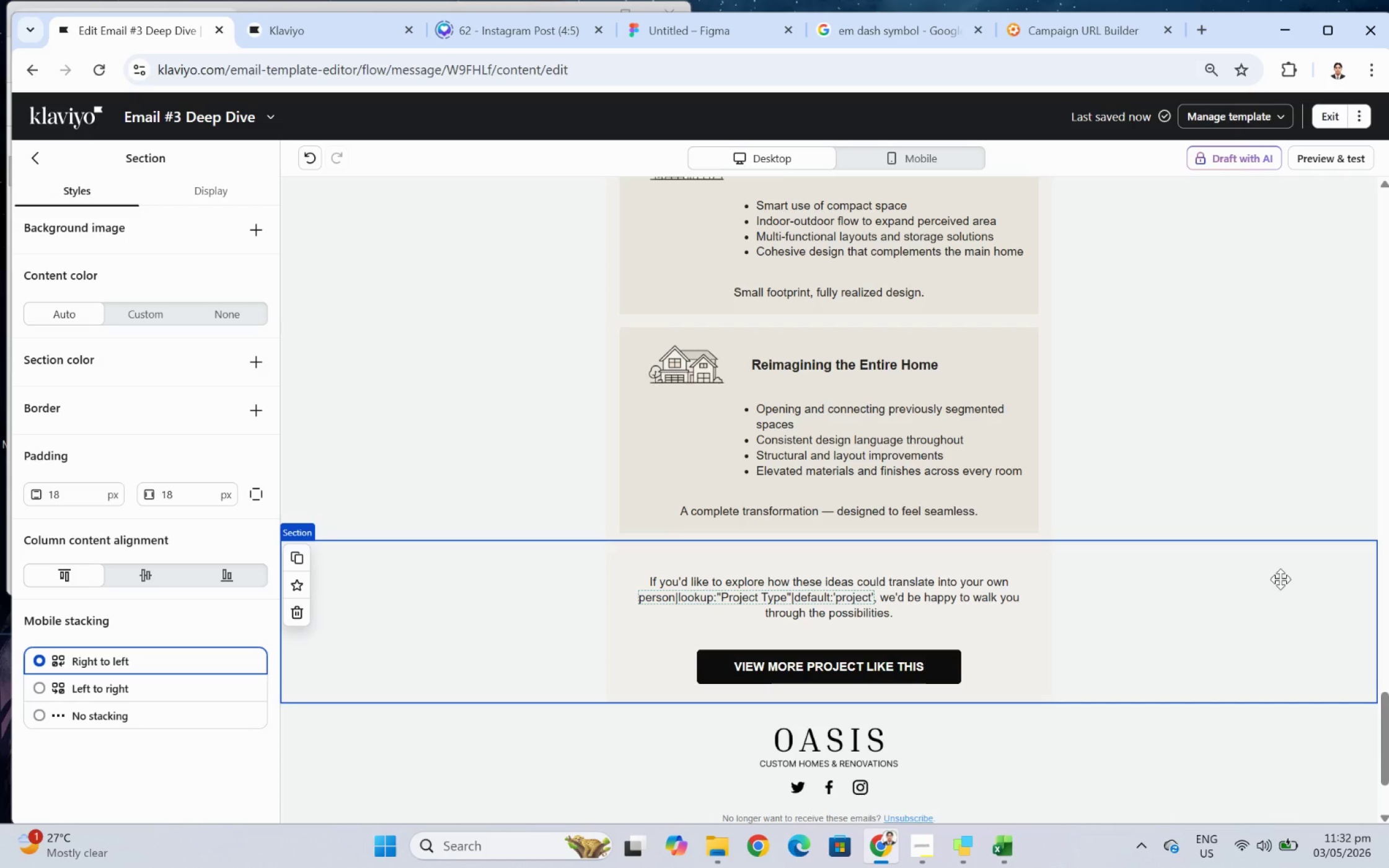 
wait(27.77)
 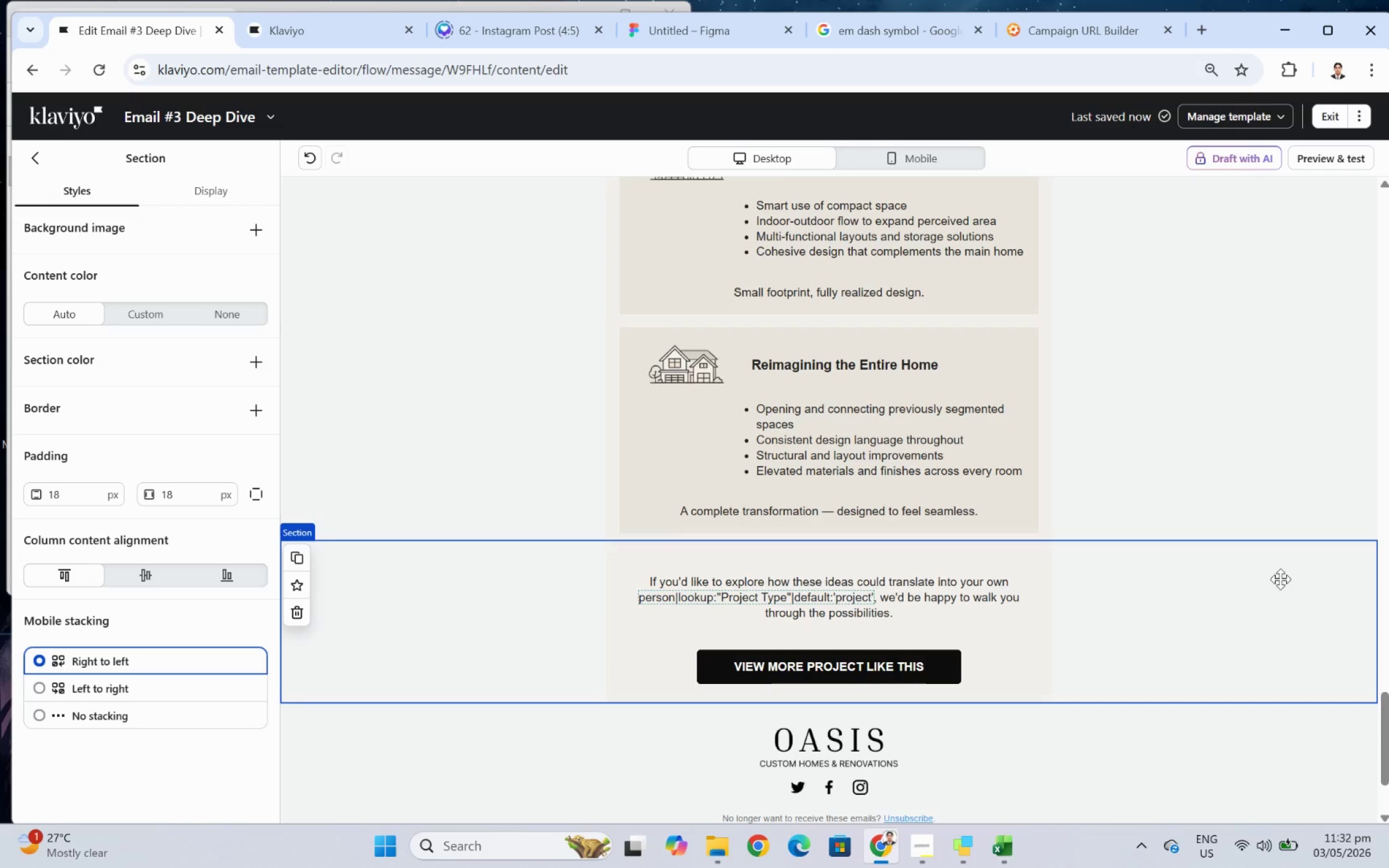 
left_click([1135, 725])
 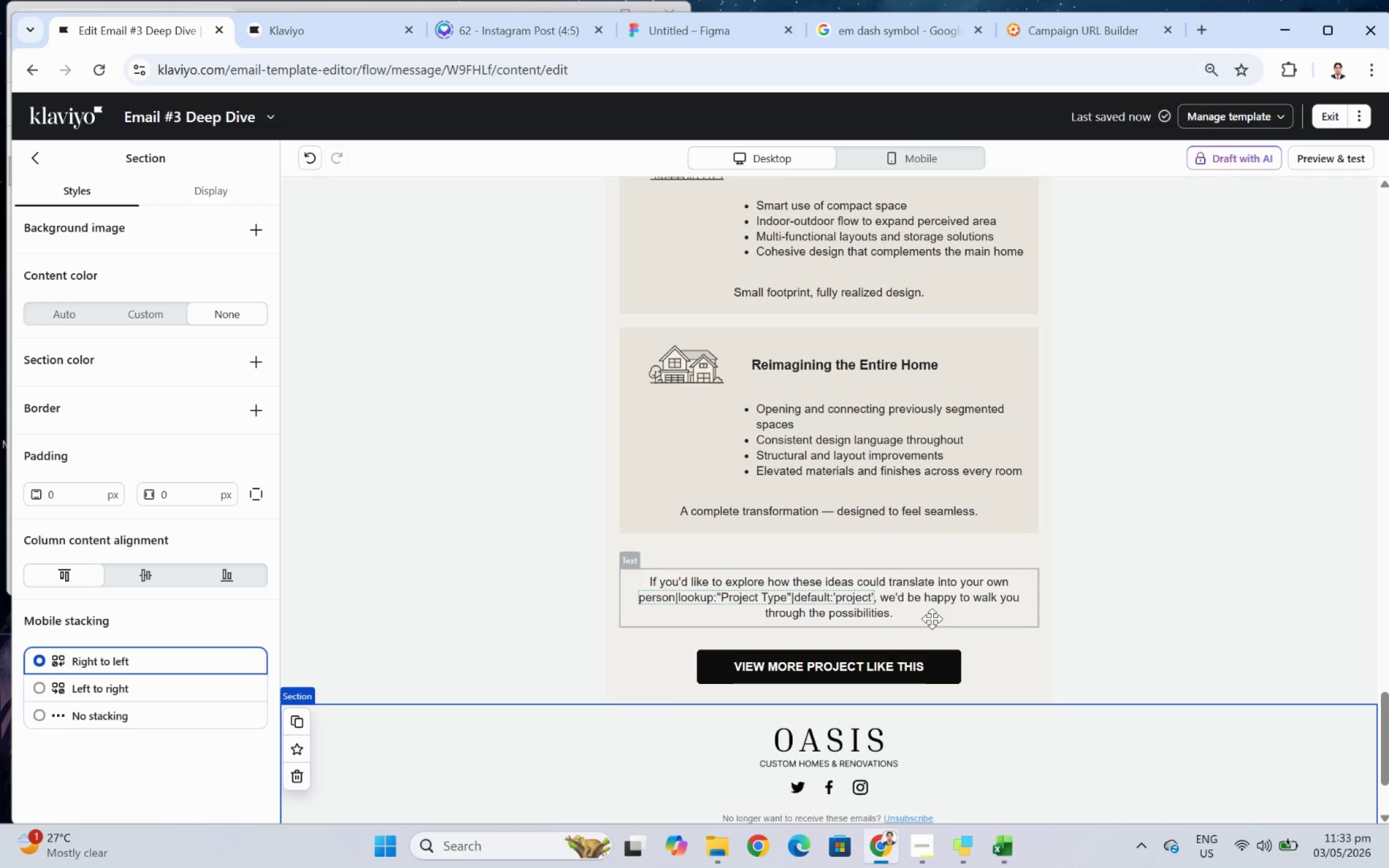 
left_click([925, 608])
 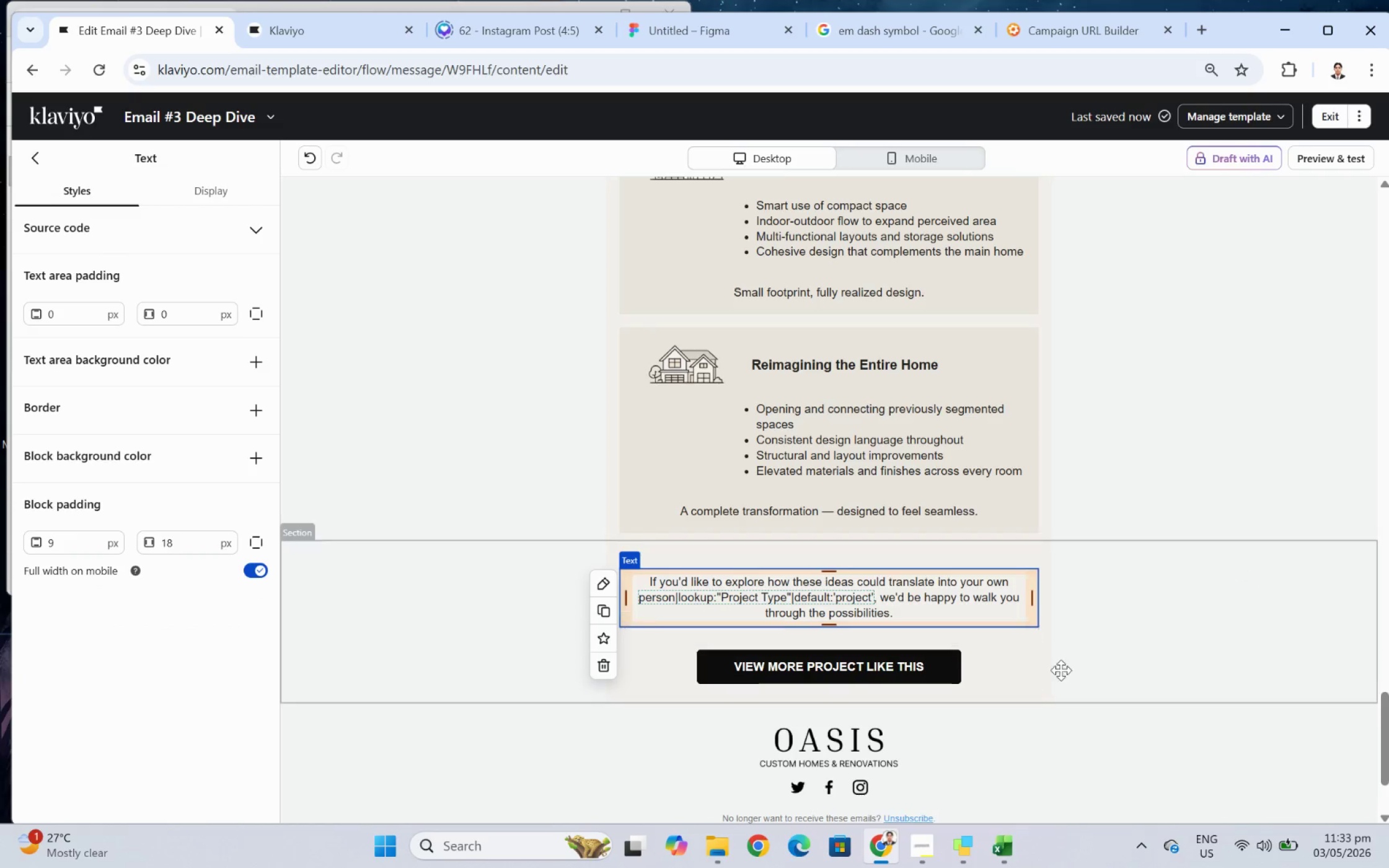 
left_click([1074, 676])
 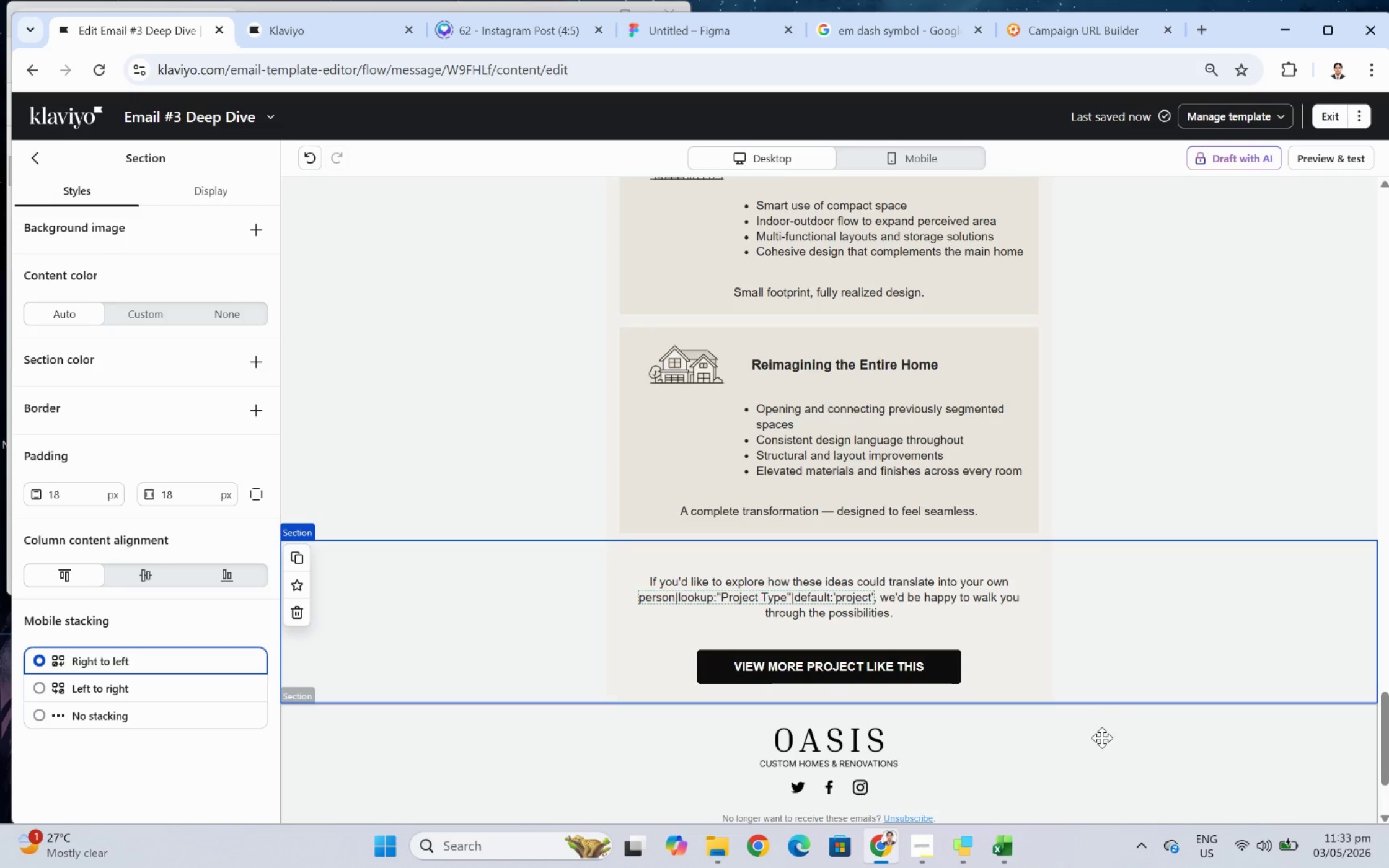 
scroll: coordinate [1101, 733], scroll_direction: down, amount: 1.0
 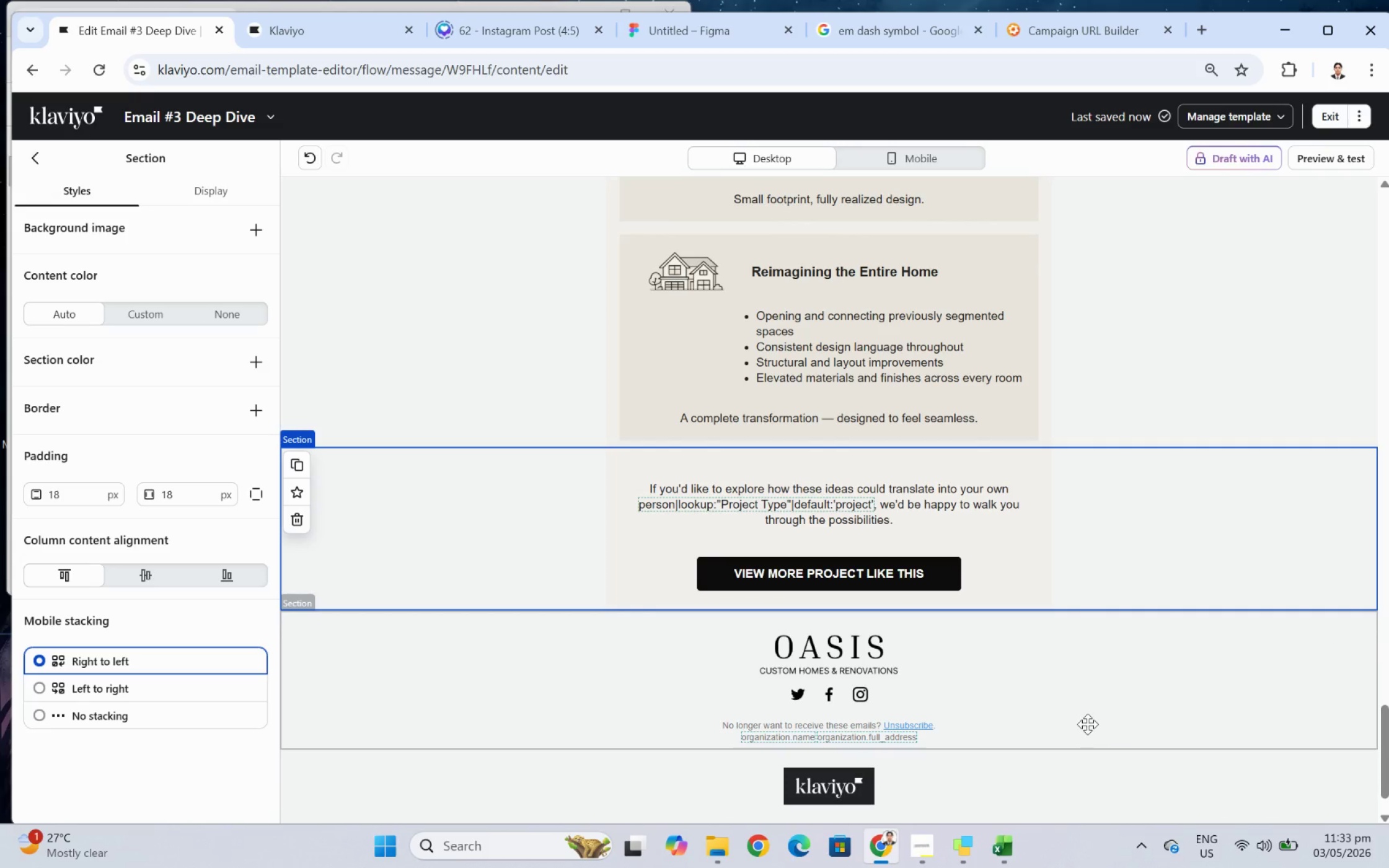 
left_click([1087, 724])
 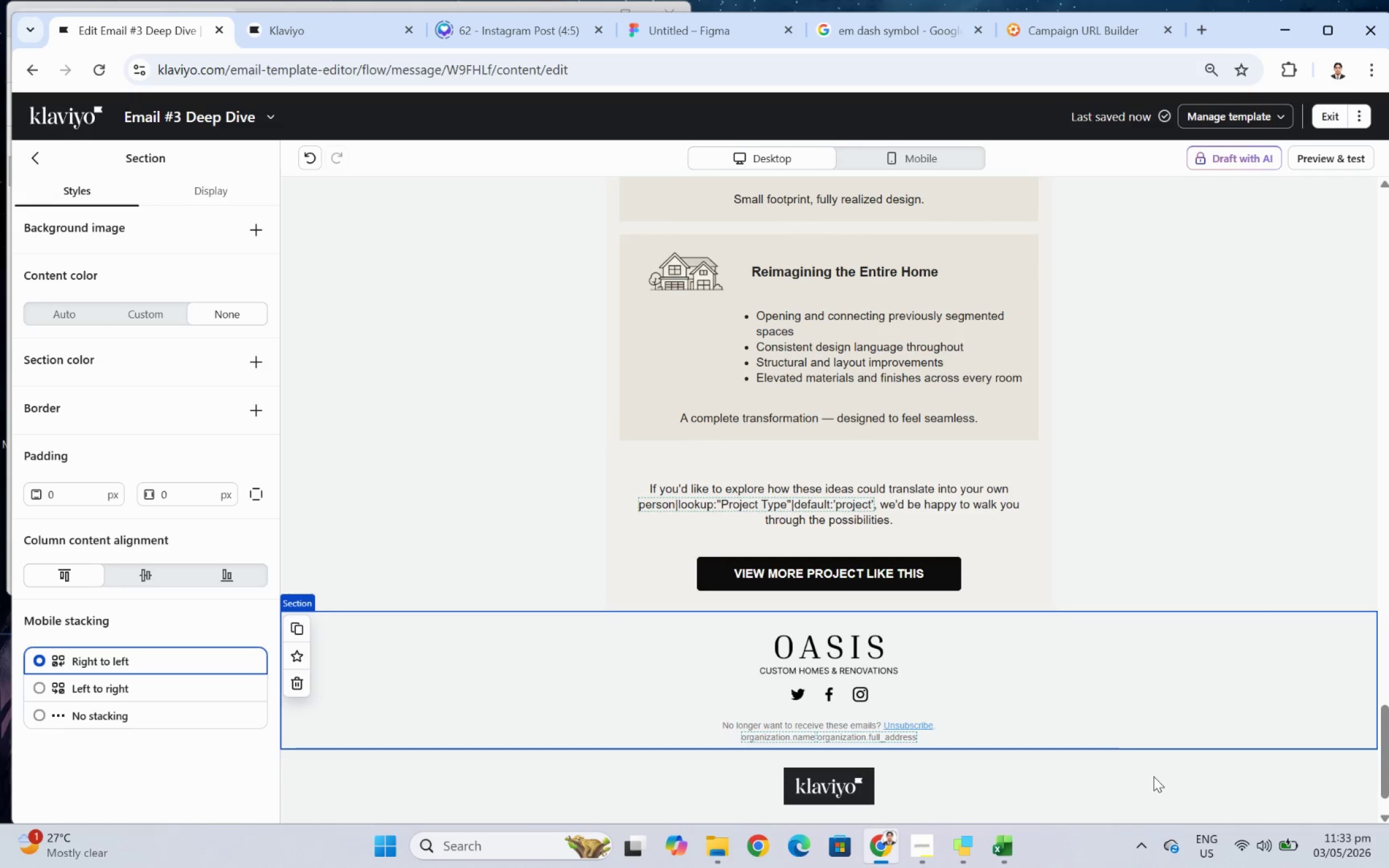 
left_click([1152, 778])
 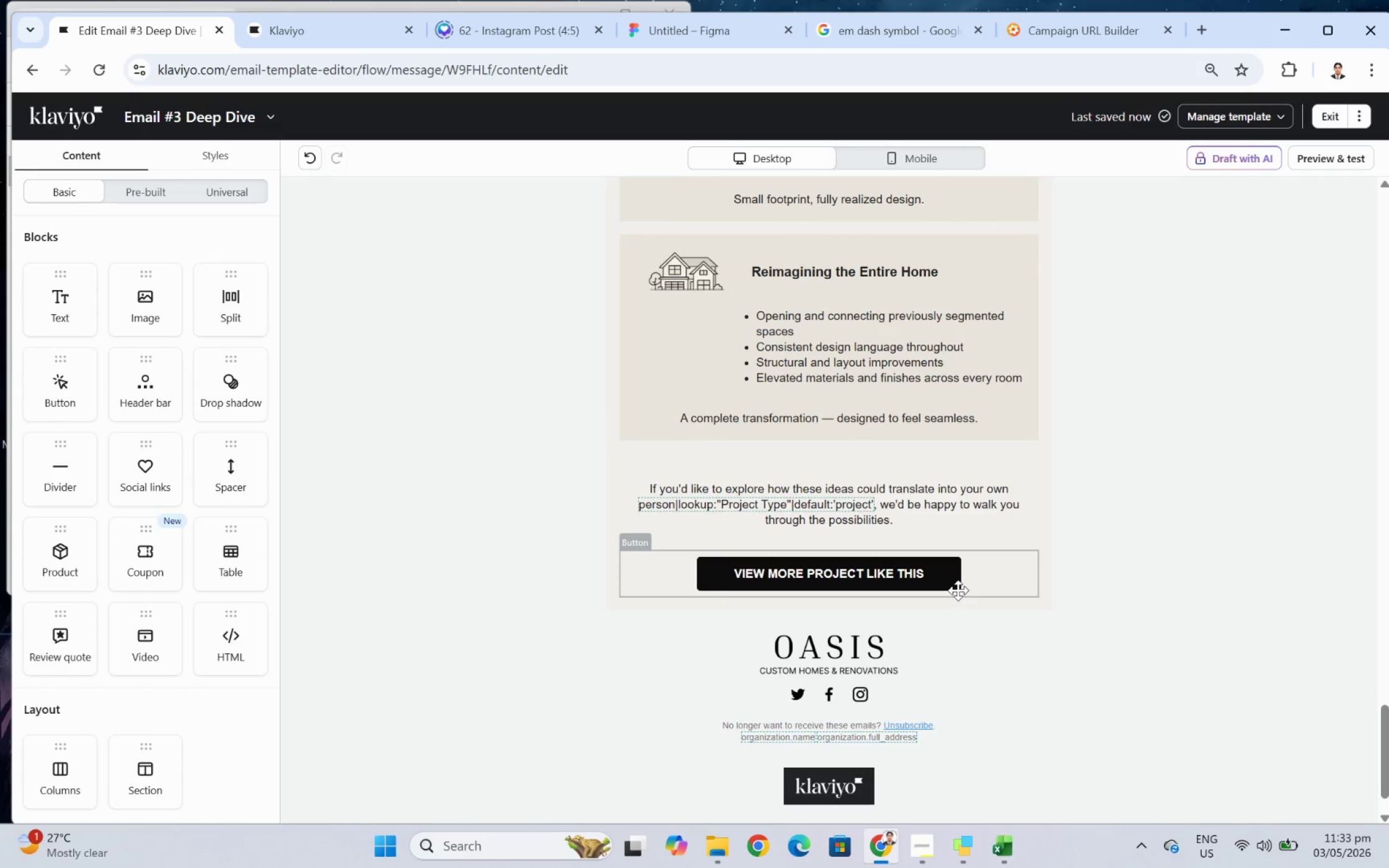 
scroll: coordinate [1069, 579], scroll_direction: up, amount: 7.0
 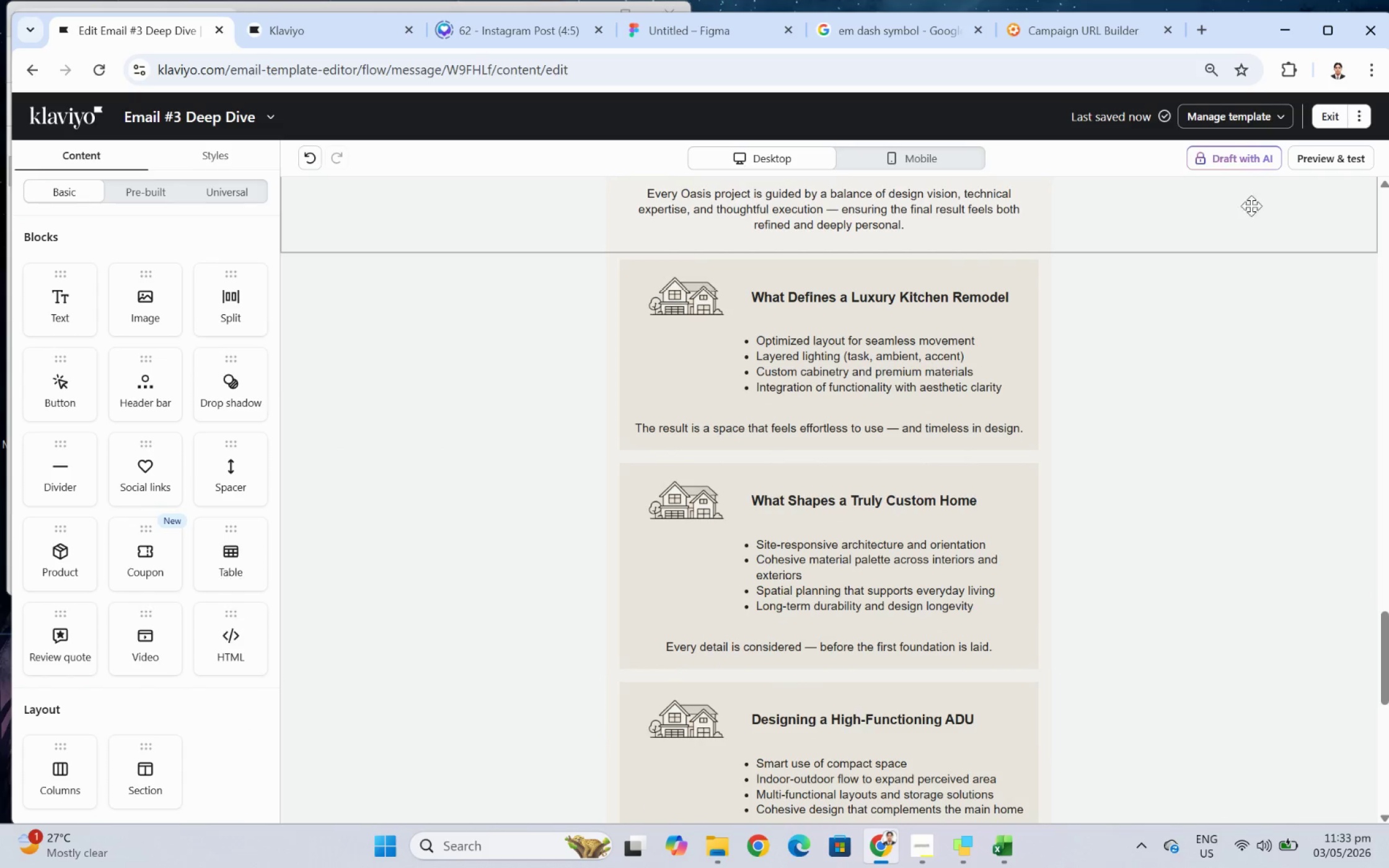 
left_click([1340, 157])
 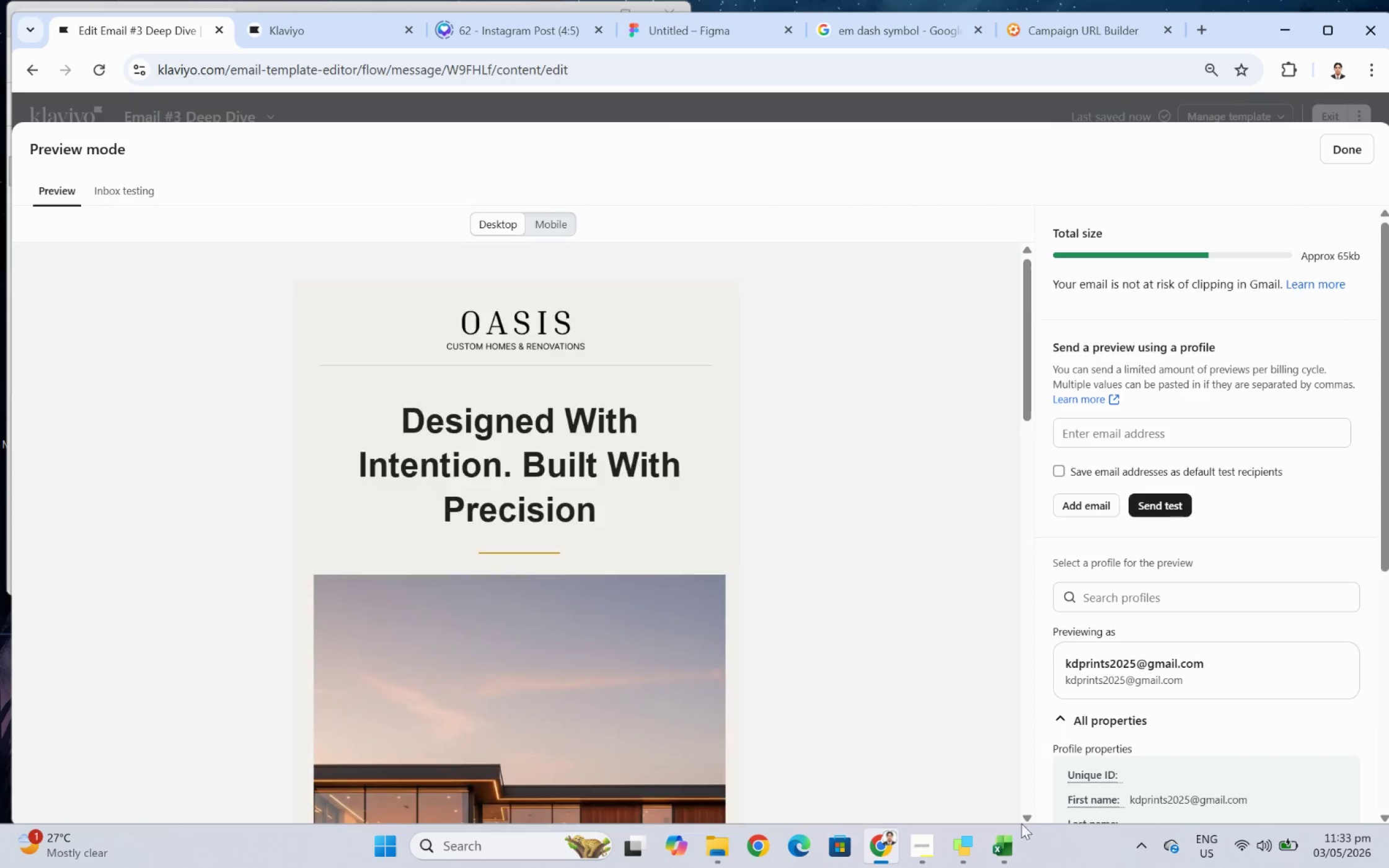 
scroll: coordinate [788, 533], scroll_direction: down, amount: 6.0
 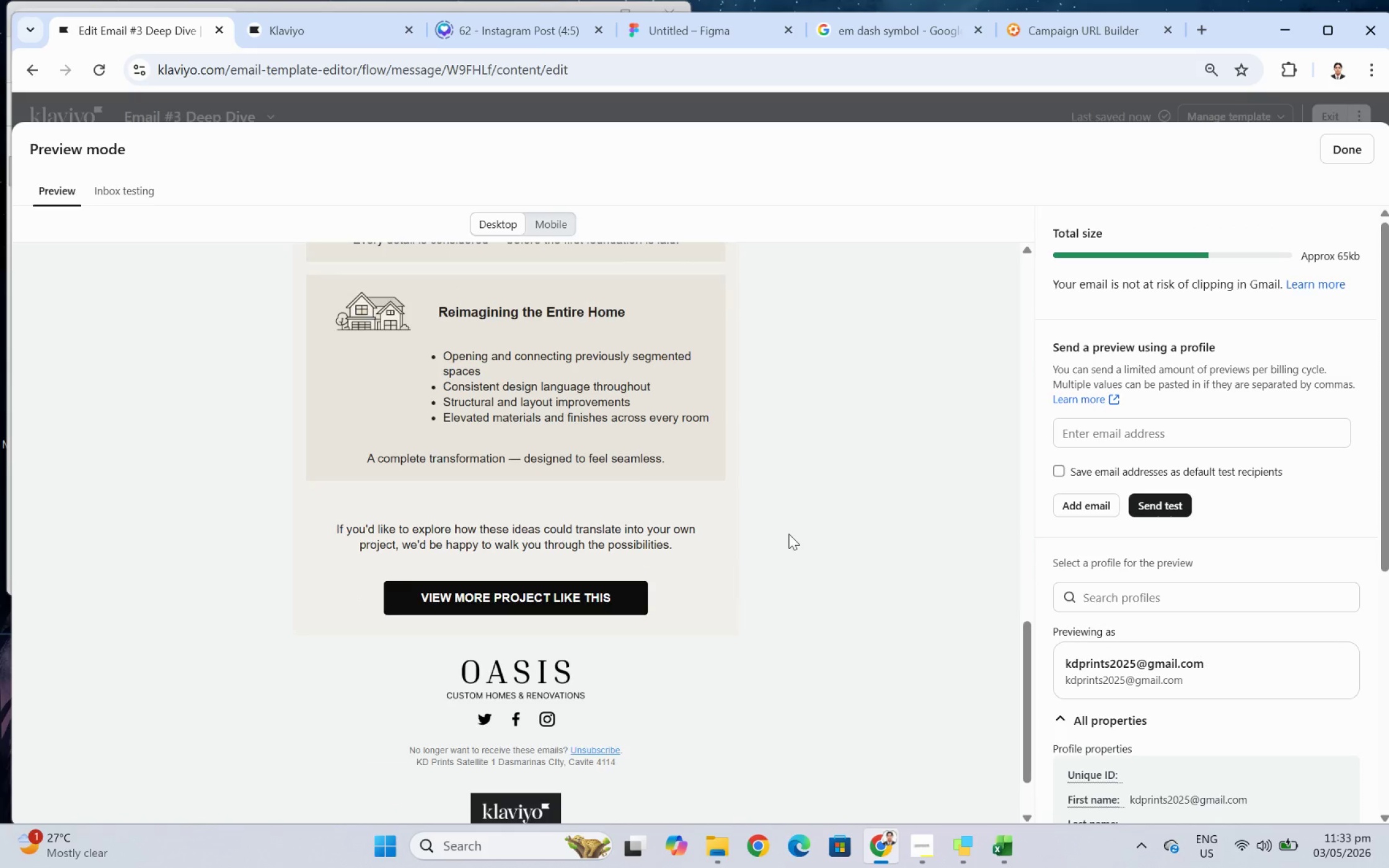 
scroll: coordinate [788, 533], scroll_direction: up, amount: 3.0
 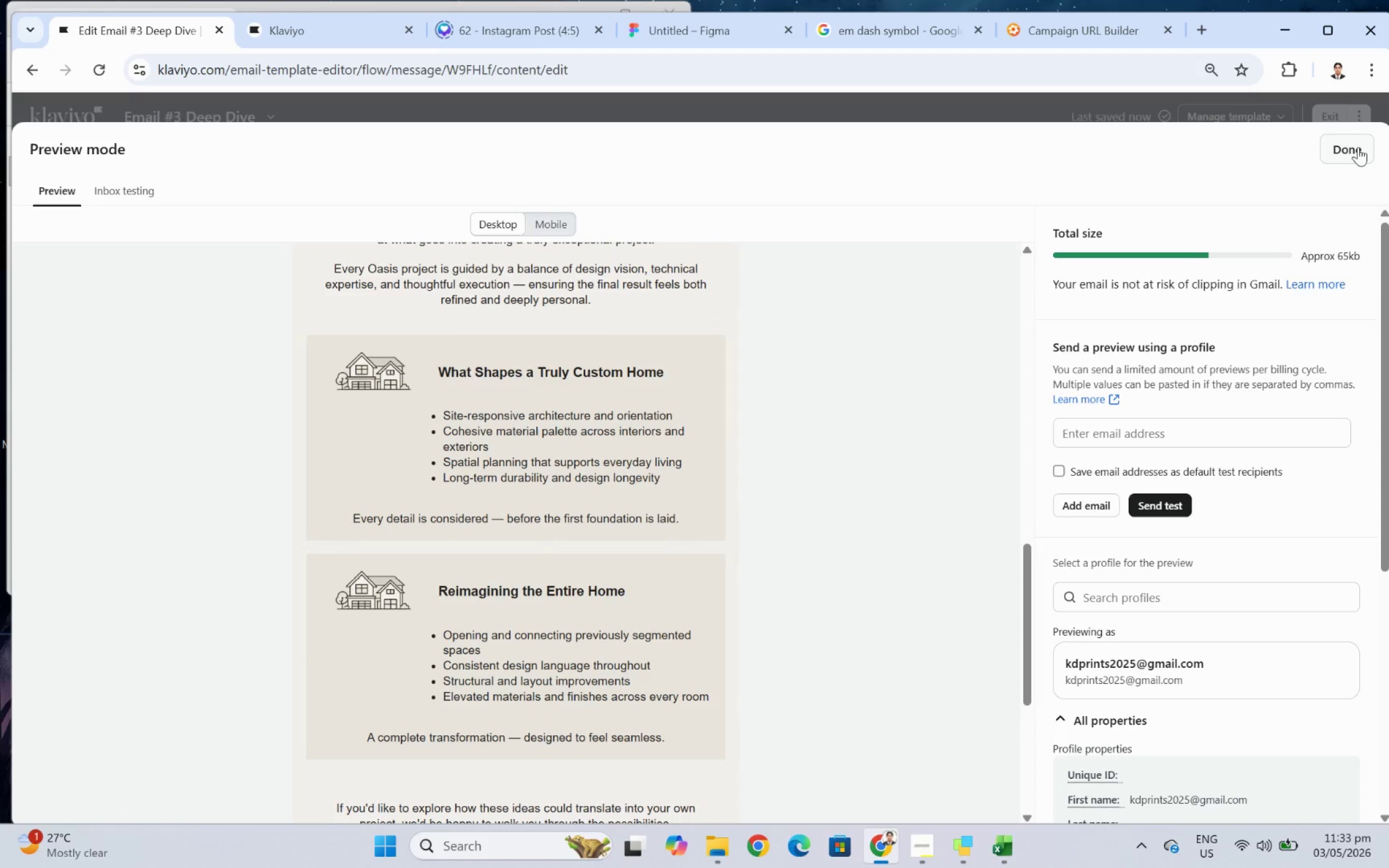 
left_click([1356, 151])
 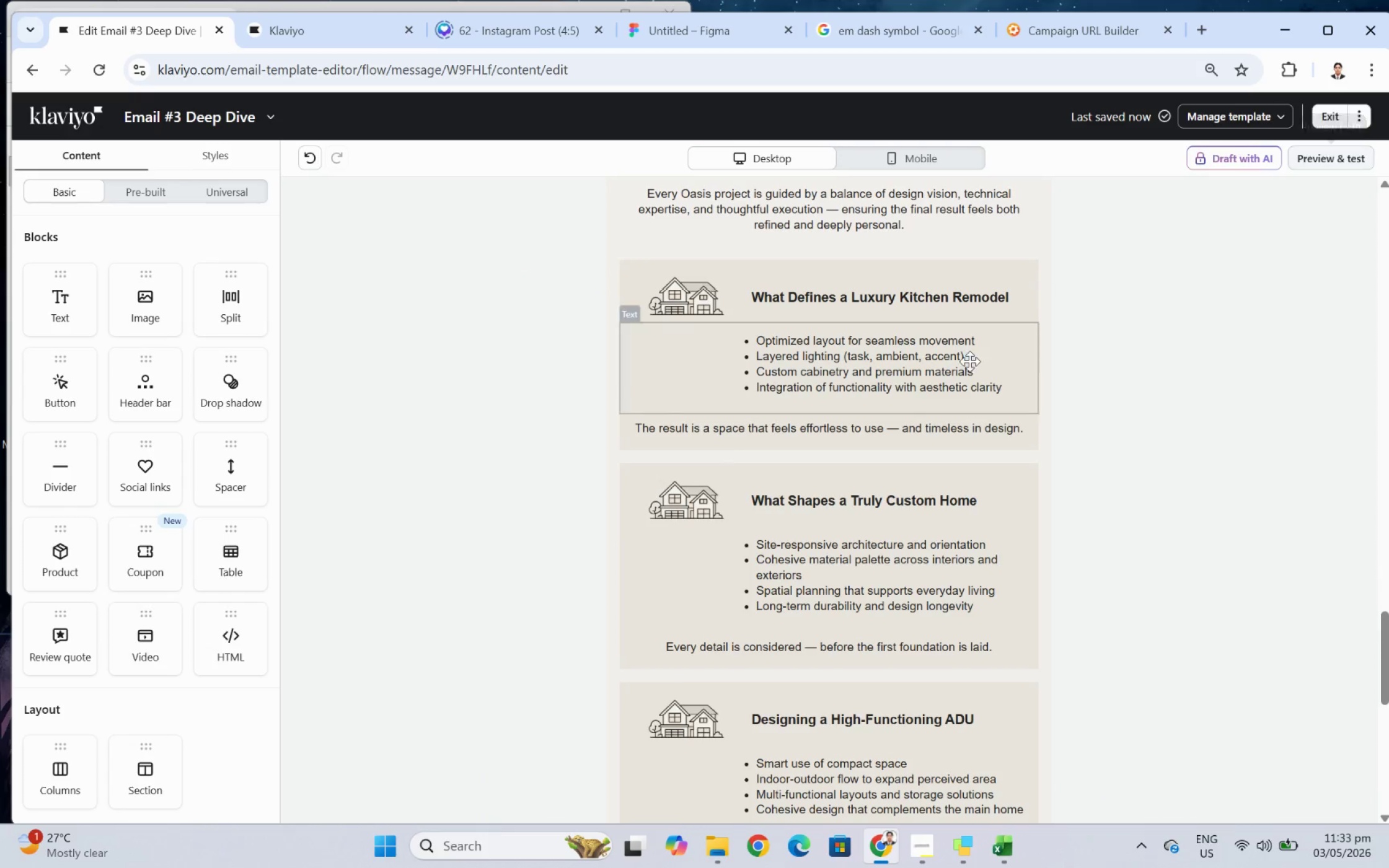 
scroll: coordinate [969, 408], scroll_direction: down, amount: 4.0
 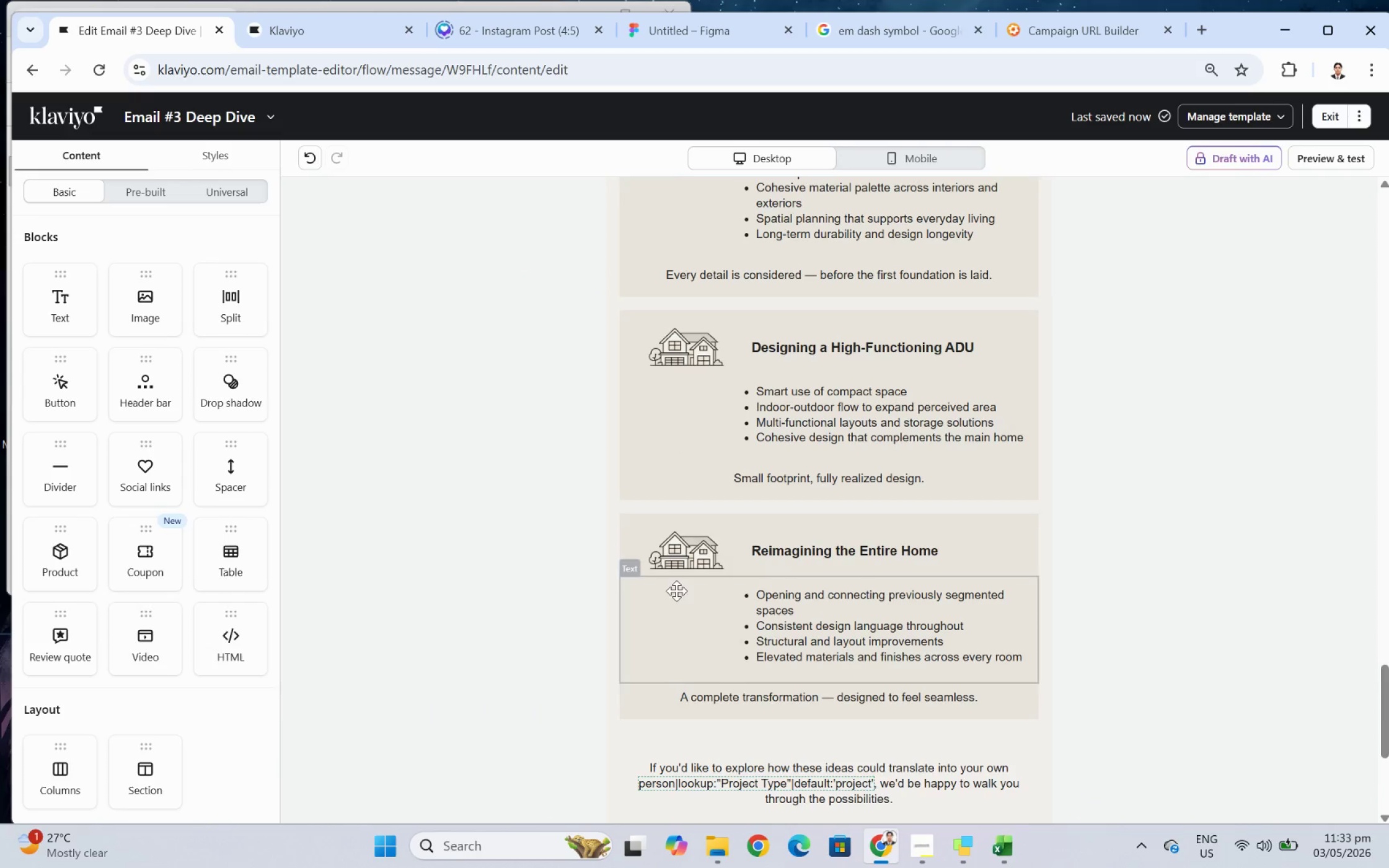 
left_click([498, 590])
 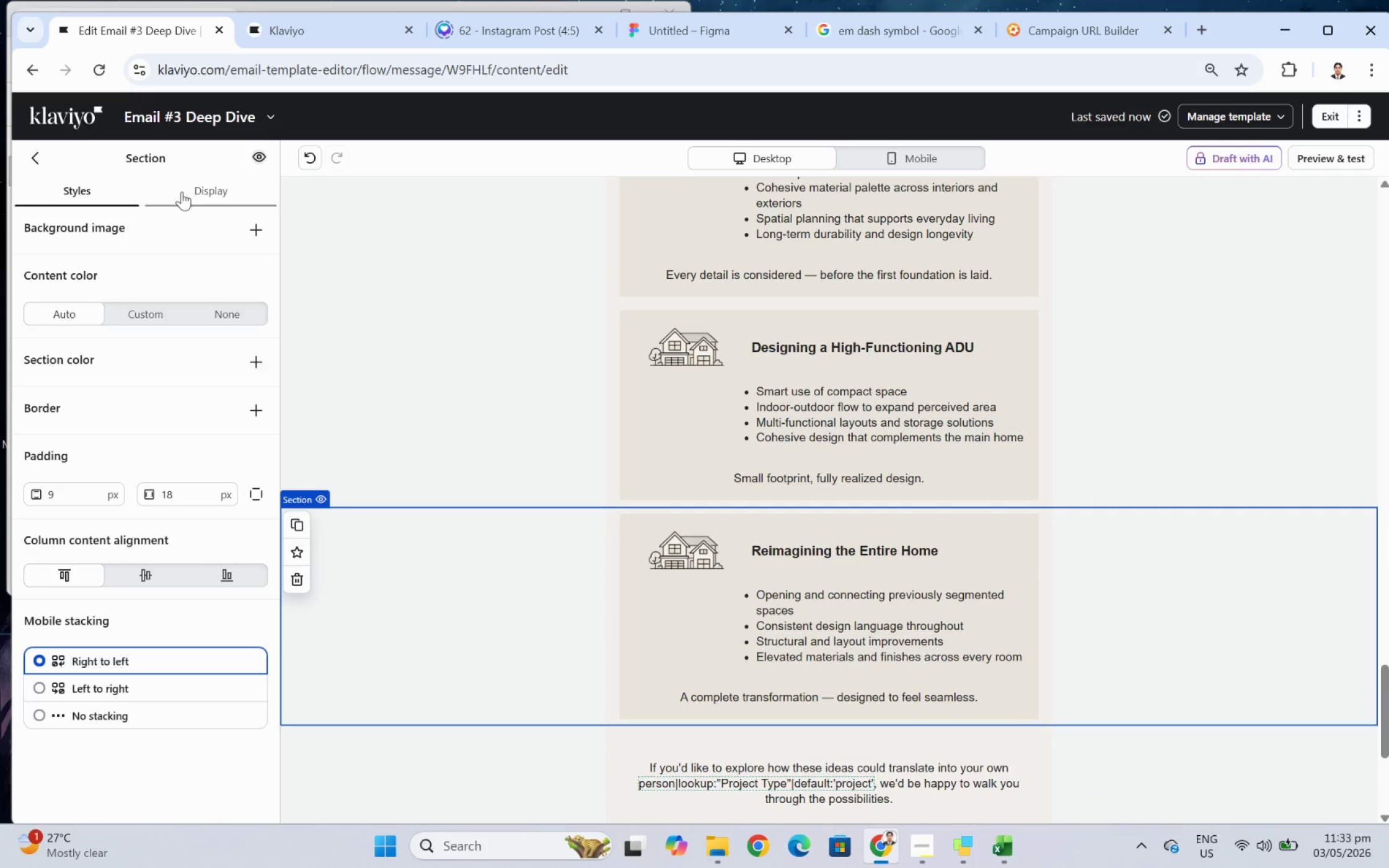 
left_click([195, 191])
 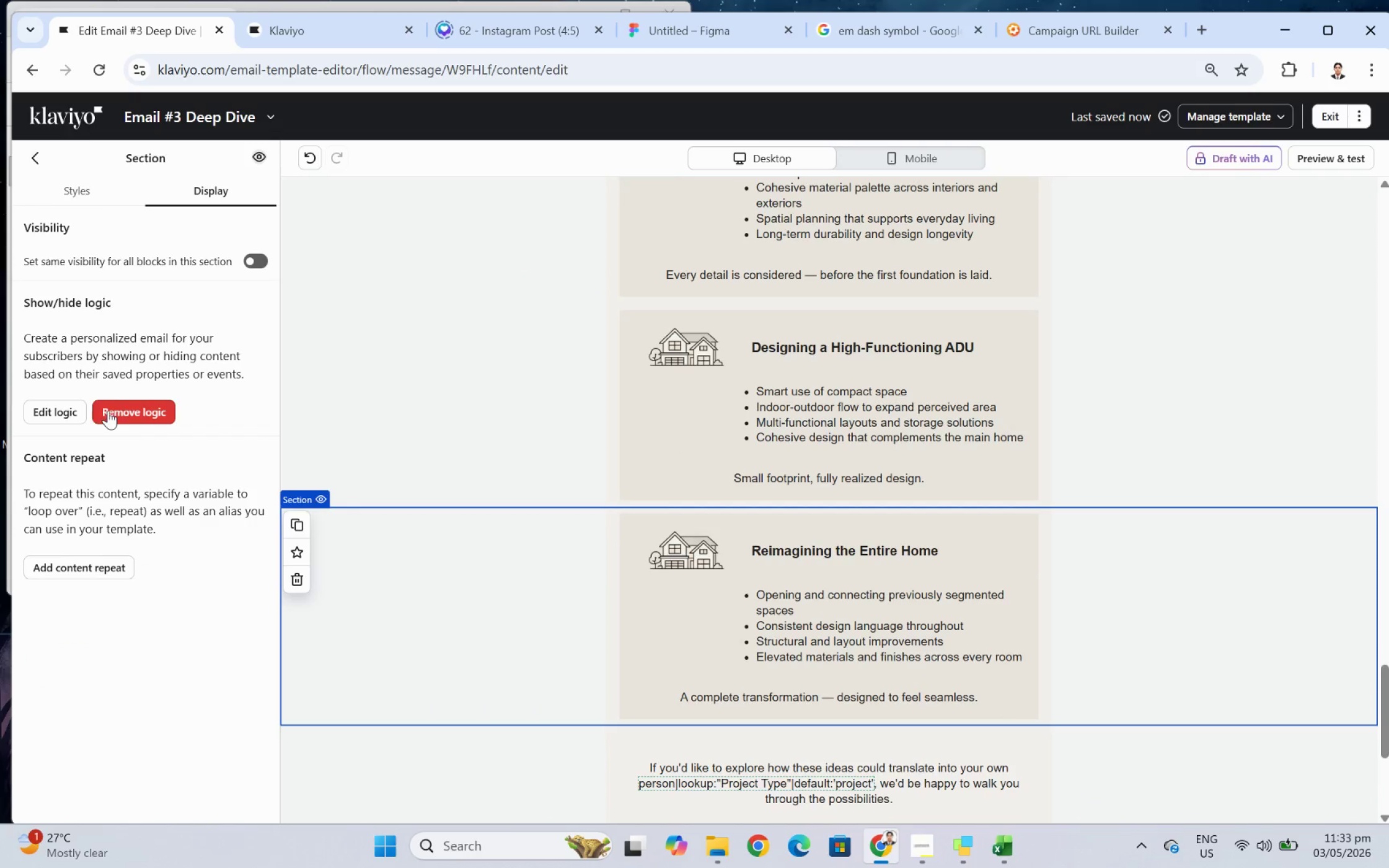 
left_click([69, 407])
 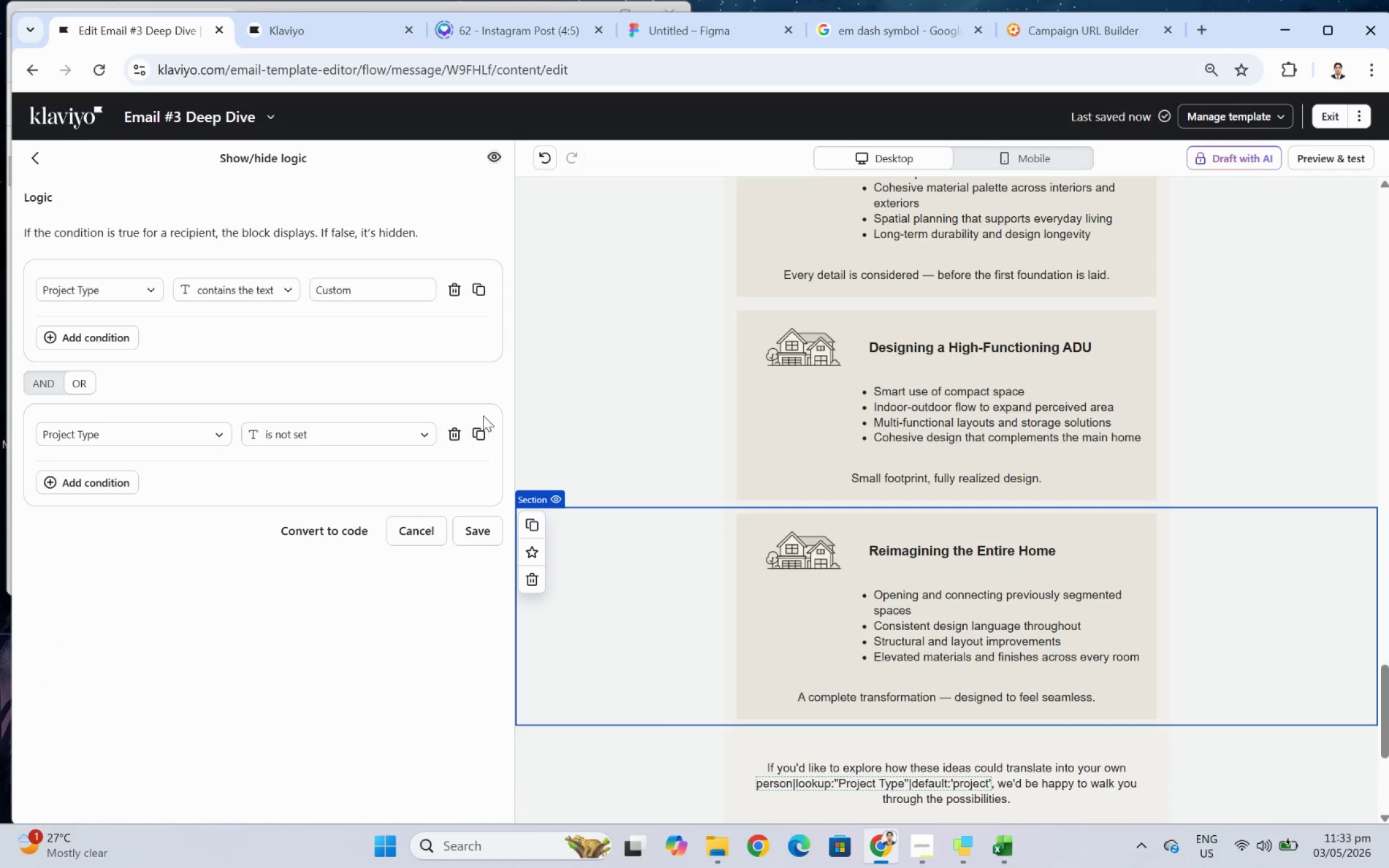 
left_click([456, 428])
 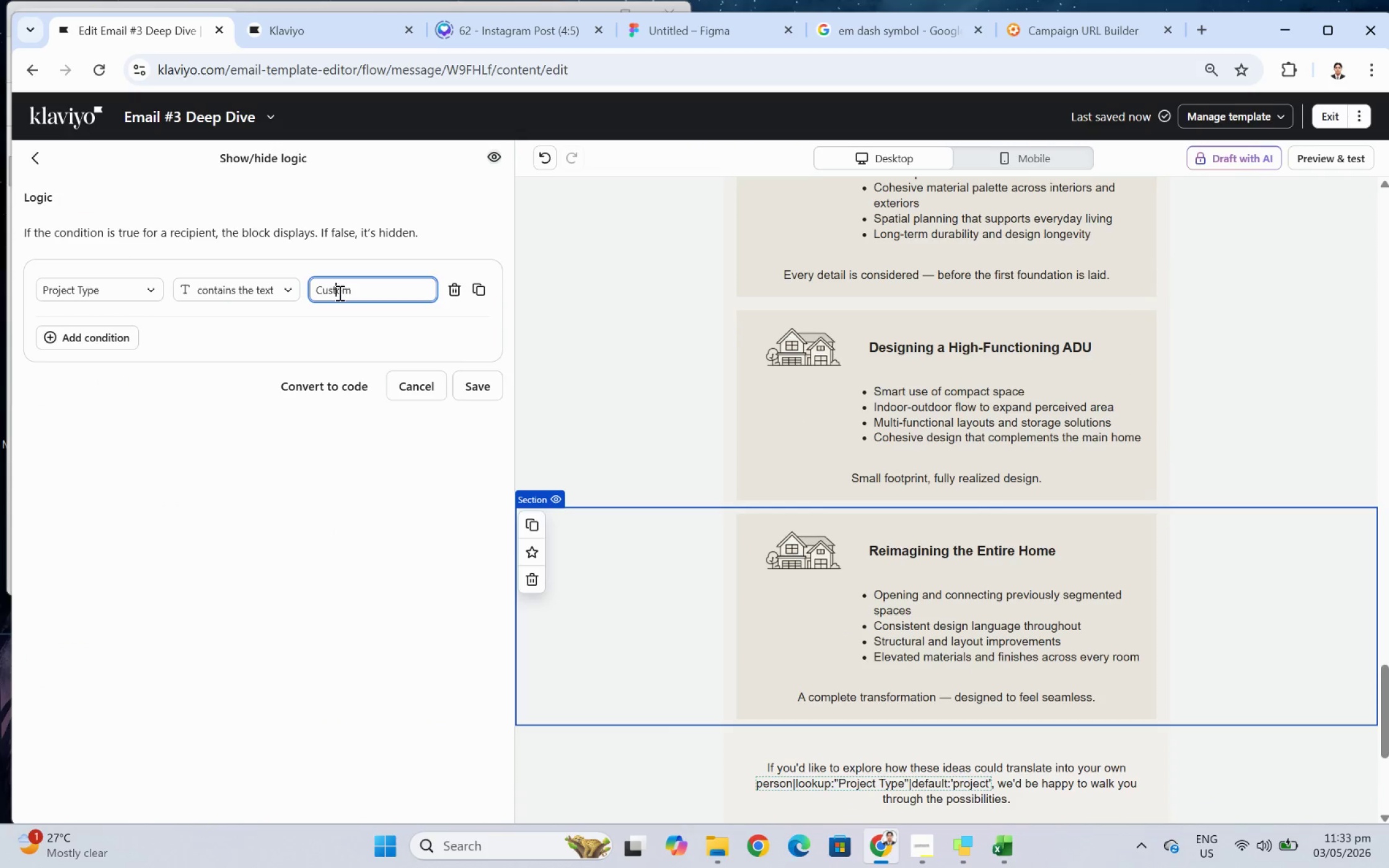 
double_click([338, 292])
 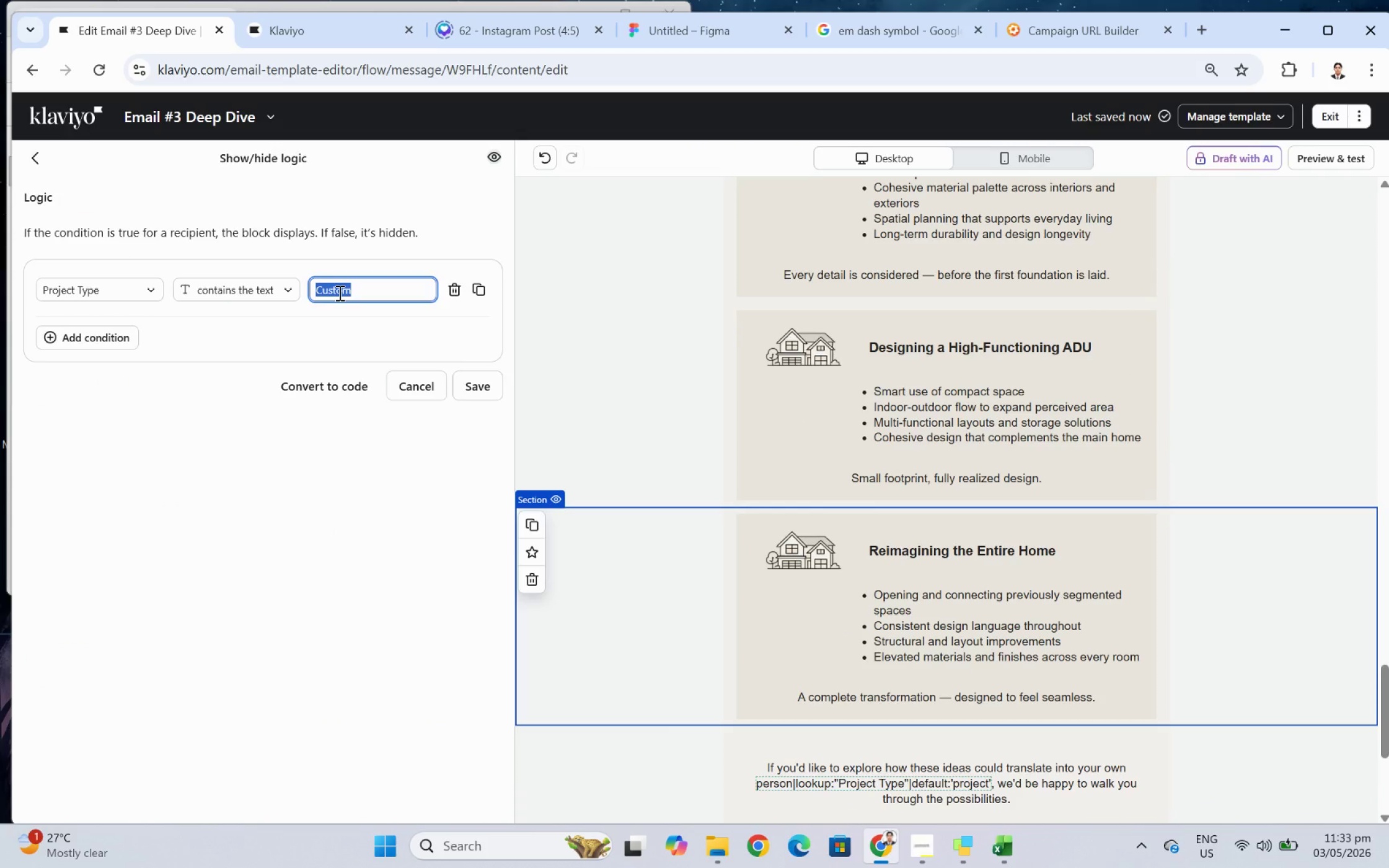 
type(hOME)
key(Backspace)
key(Backspace)
key(Backspace)
key(Backspace)
type(Home)
 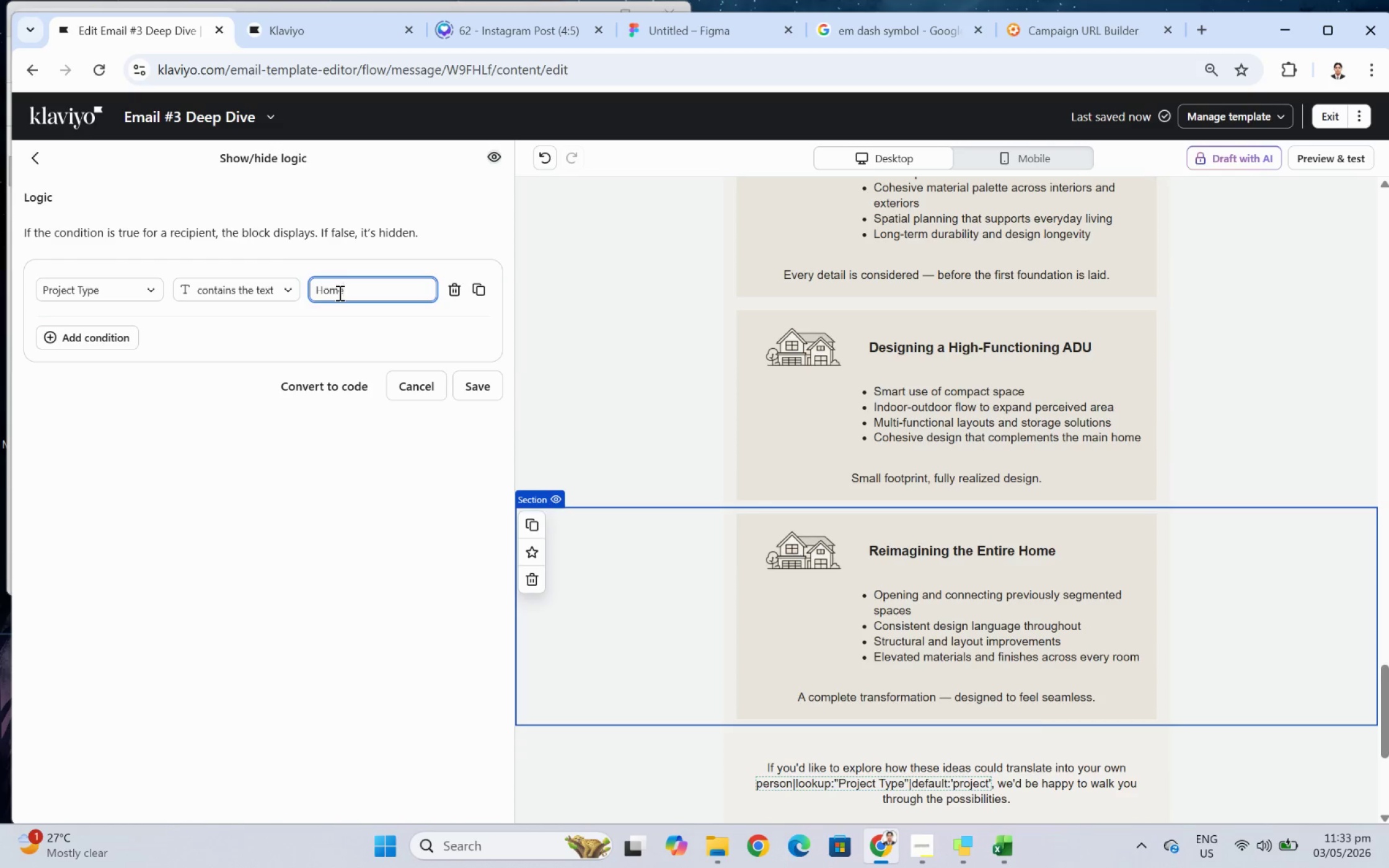 
left_click([924, 836])